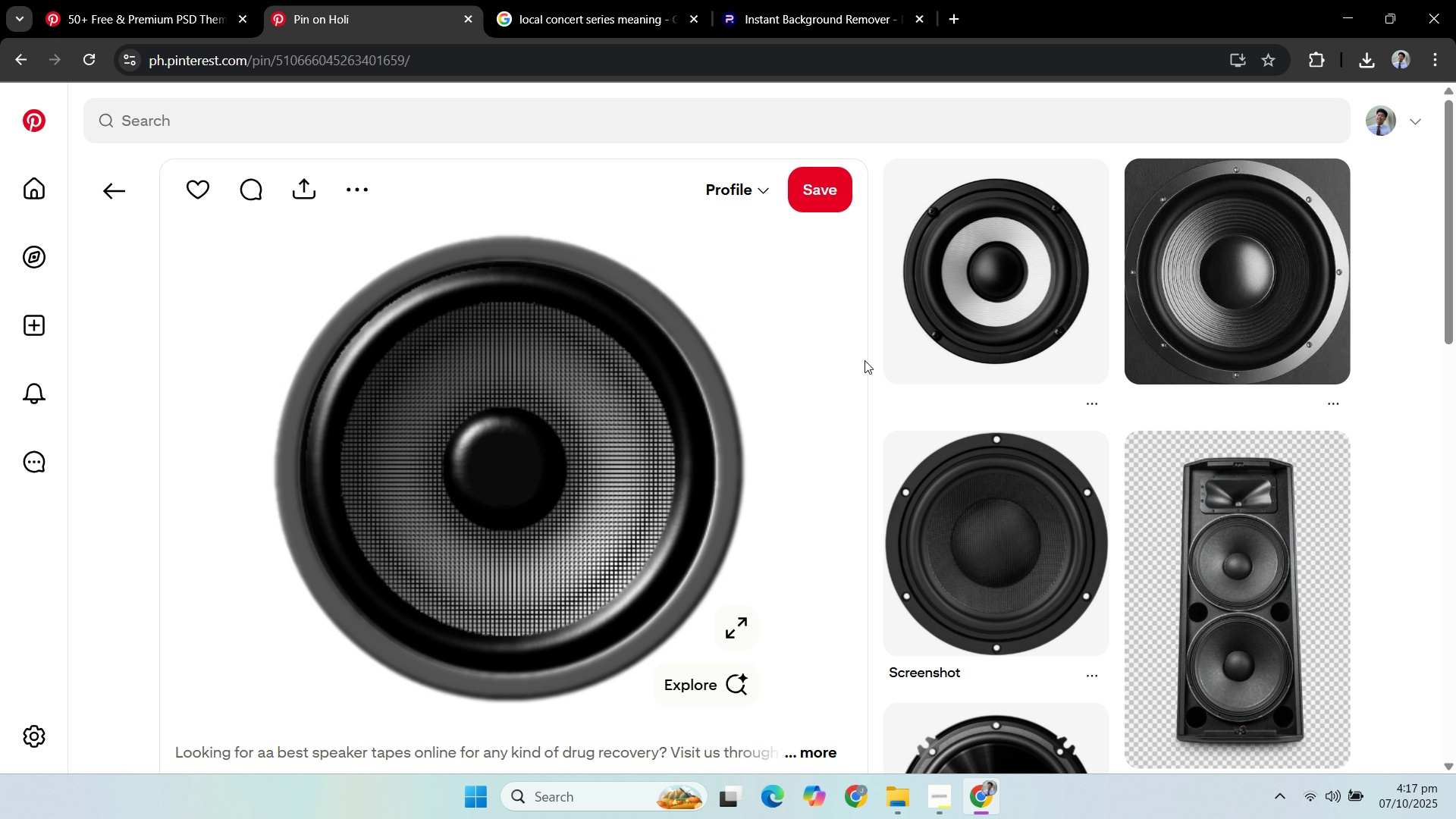 
scroll: coordinate [793, 319], scroll_direction: down, amount: 15.0
 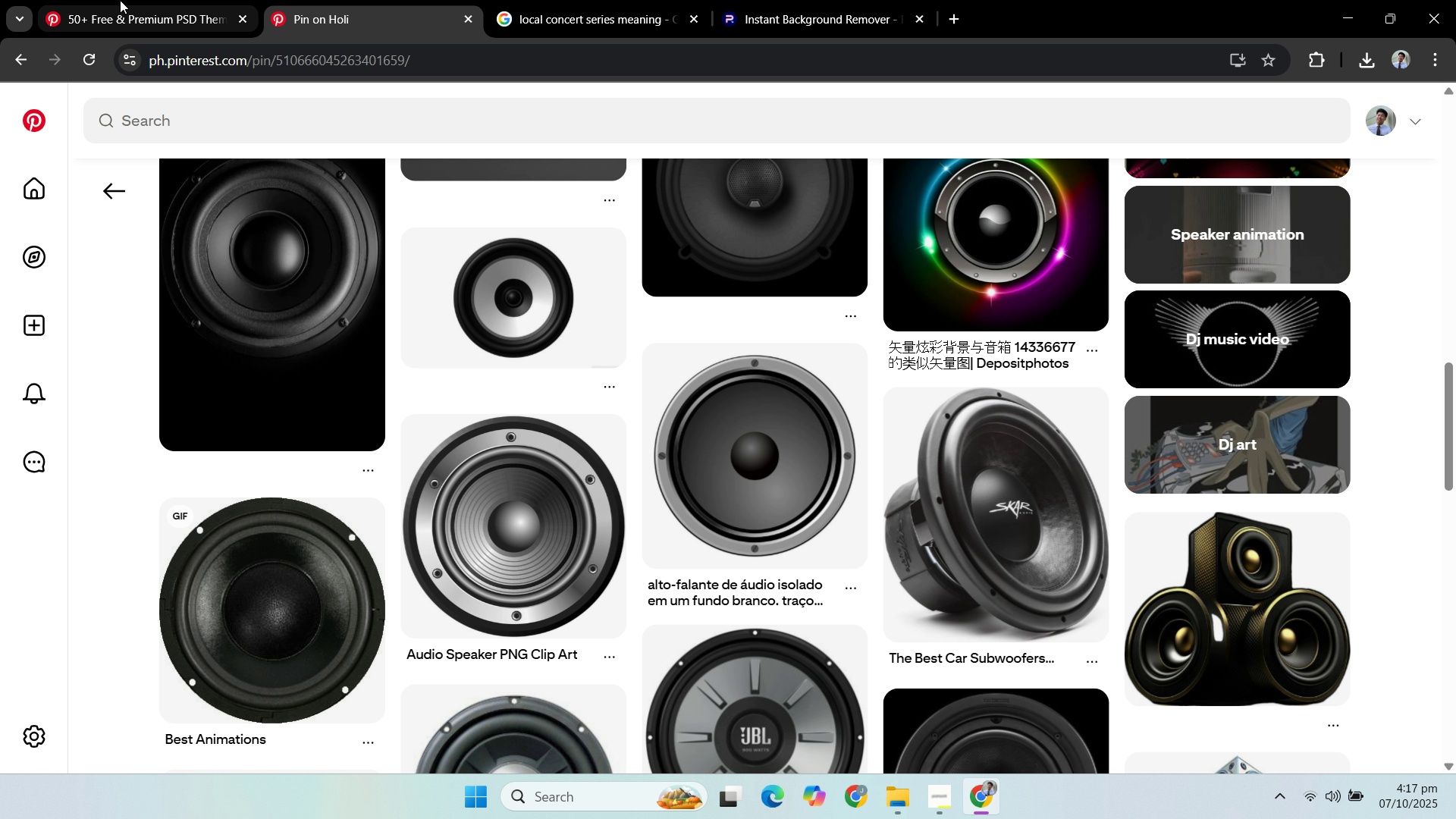 
left_click([125, 11])
 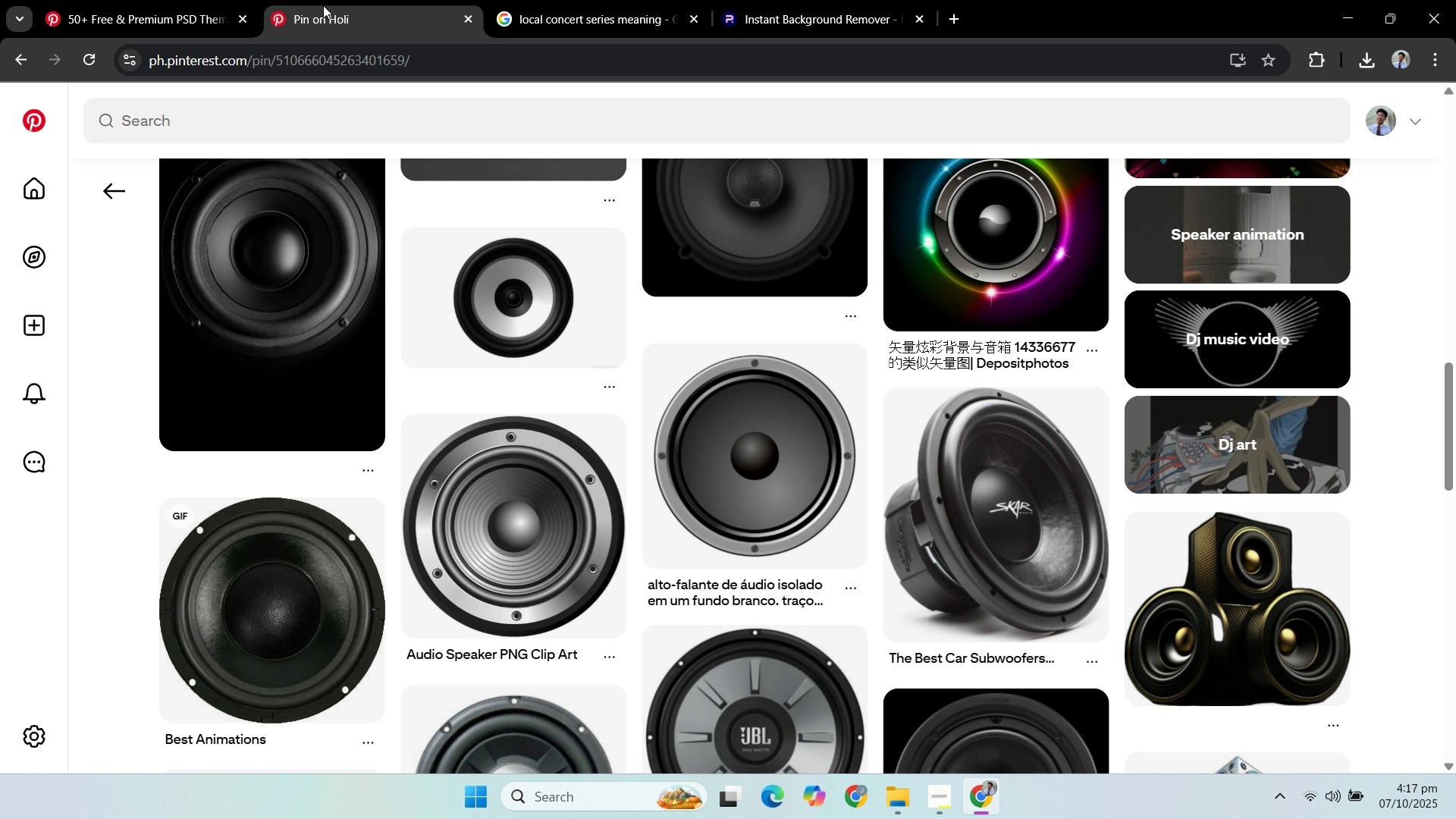 
left_click([323, 5])
 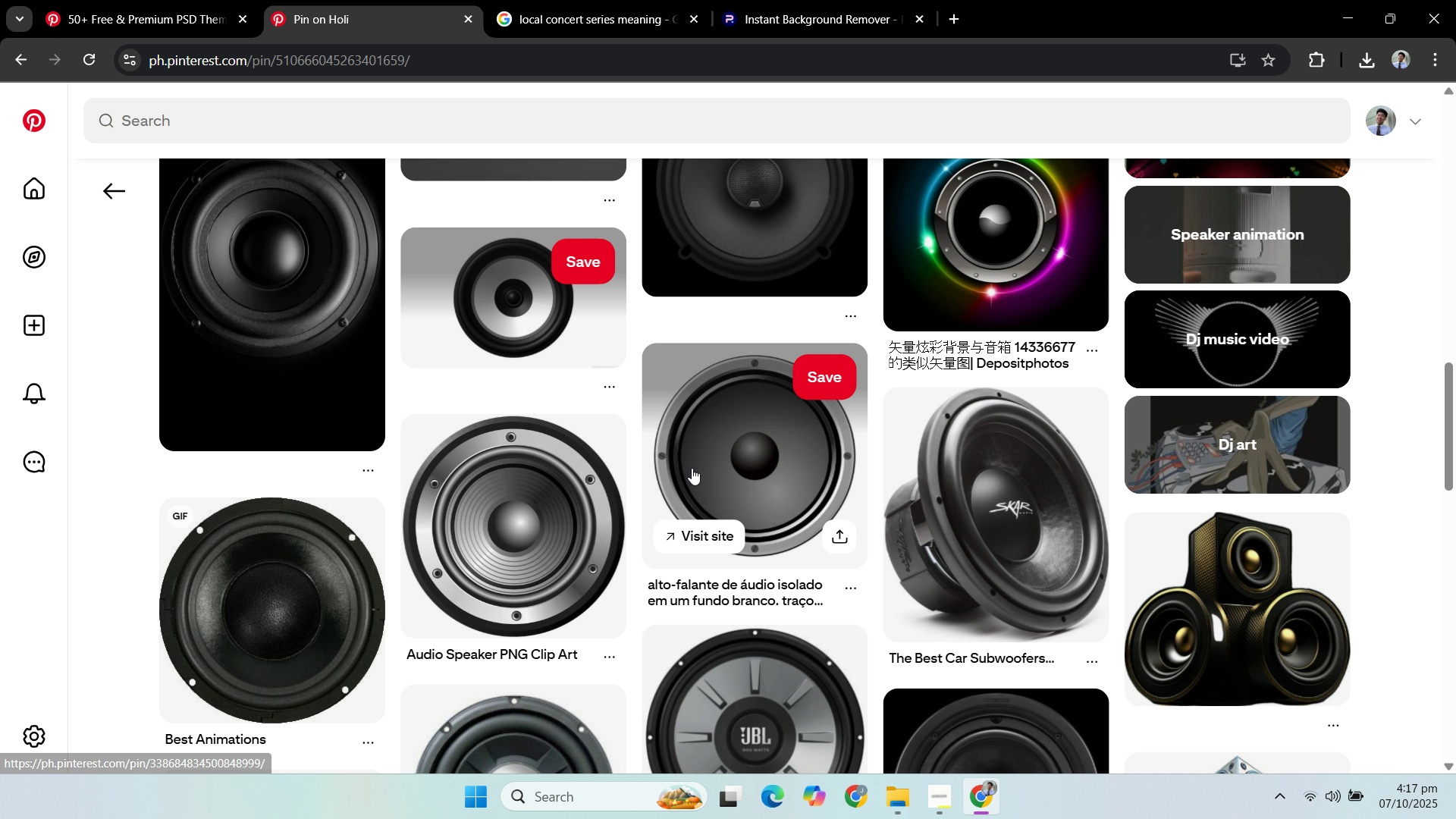 
scroll: coordinate [1151, 459], scroll_direction: down, amount: 6.0
 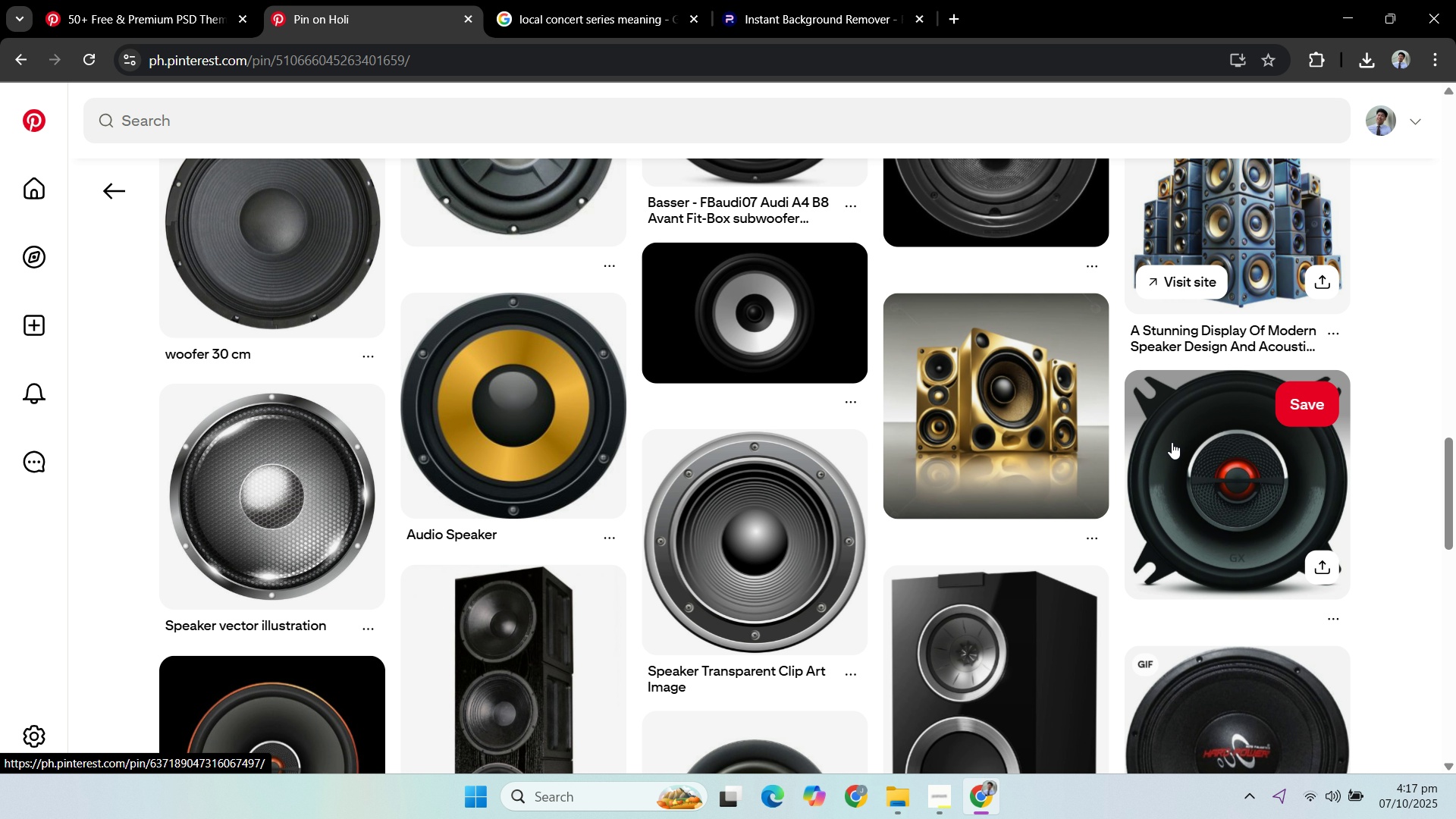 
scroll: coordinate [1146, 450], scroll_direction: up, amount: 6.0
 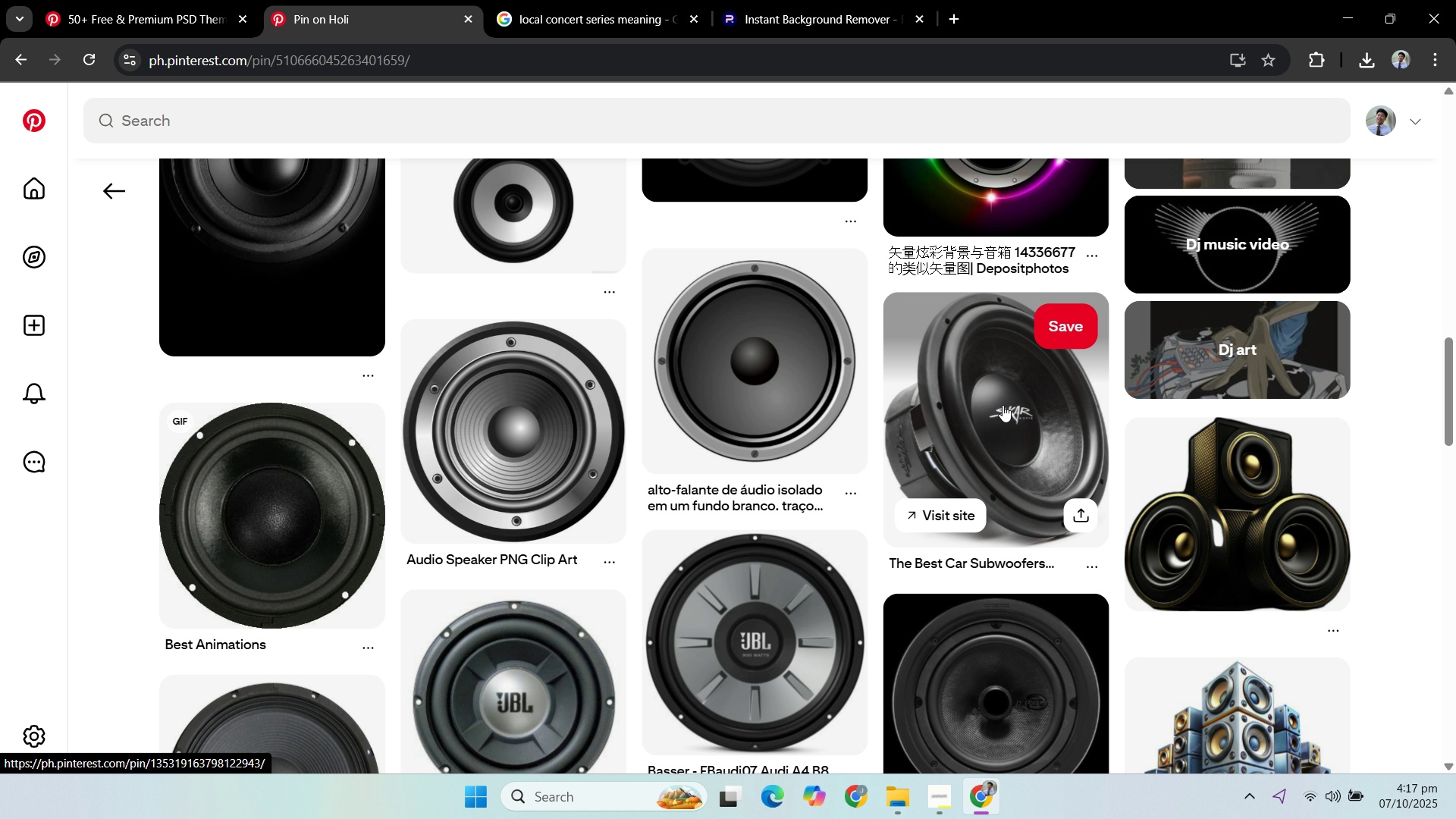 
left_click([1003, 405])
 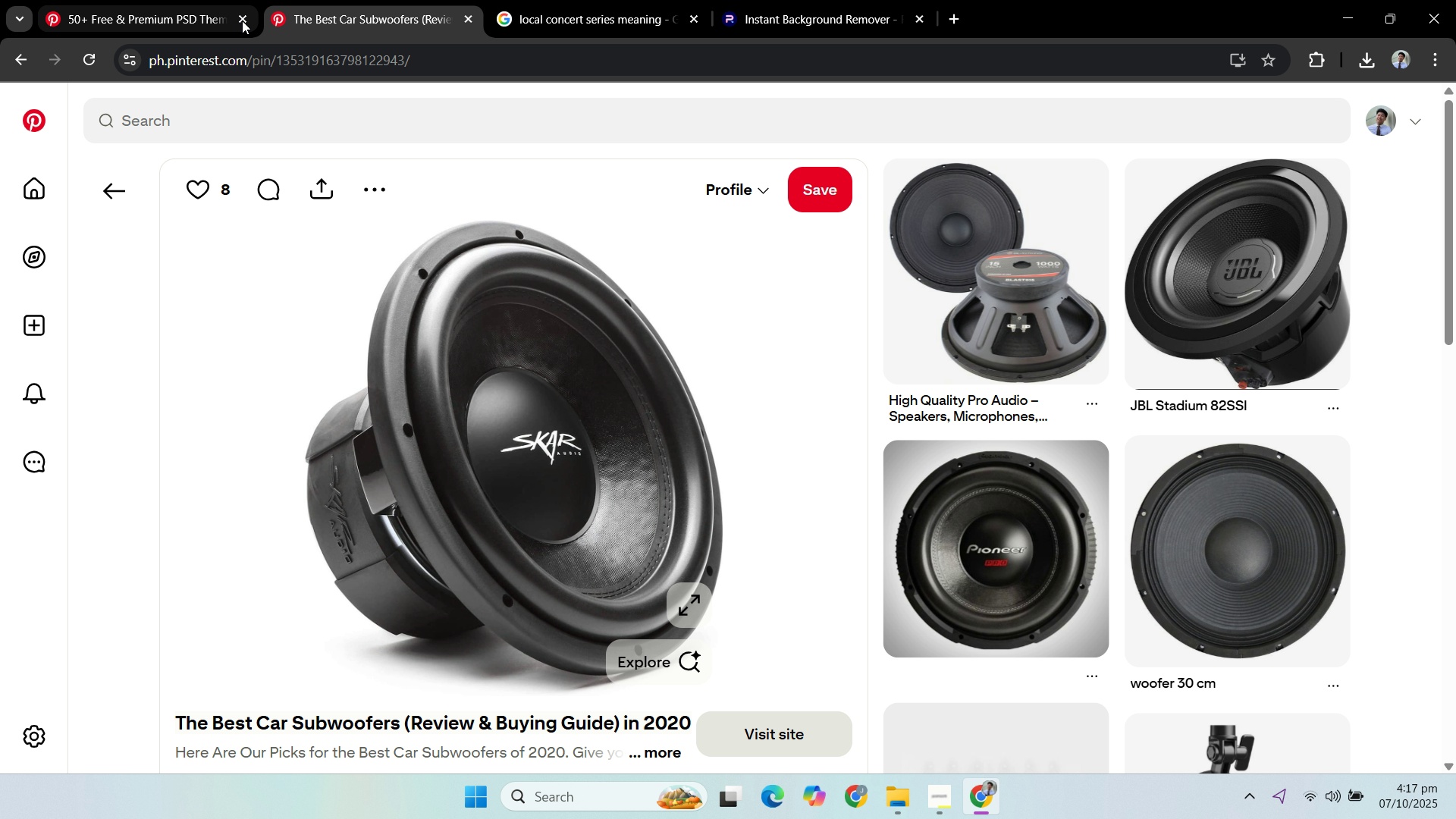 
left_click([168, 11])
 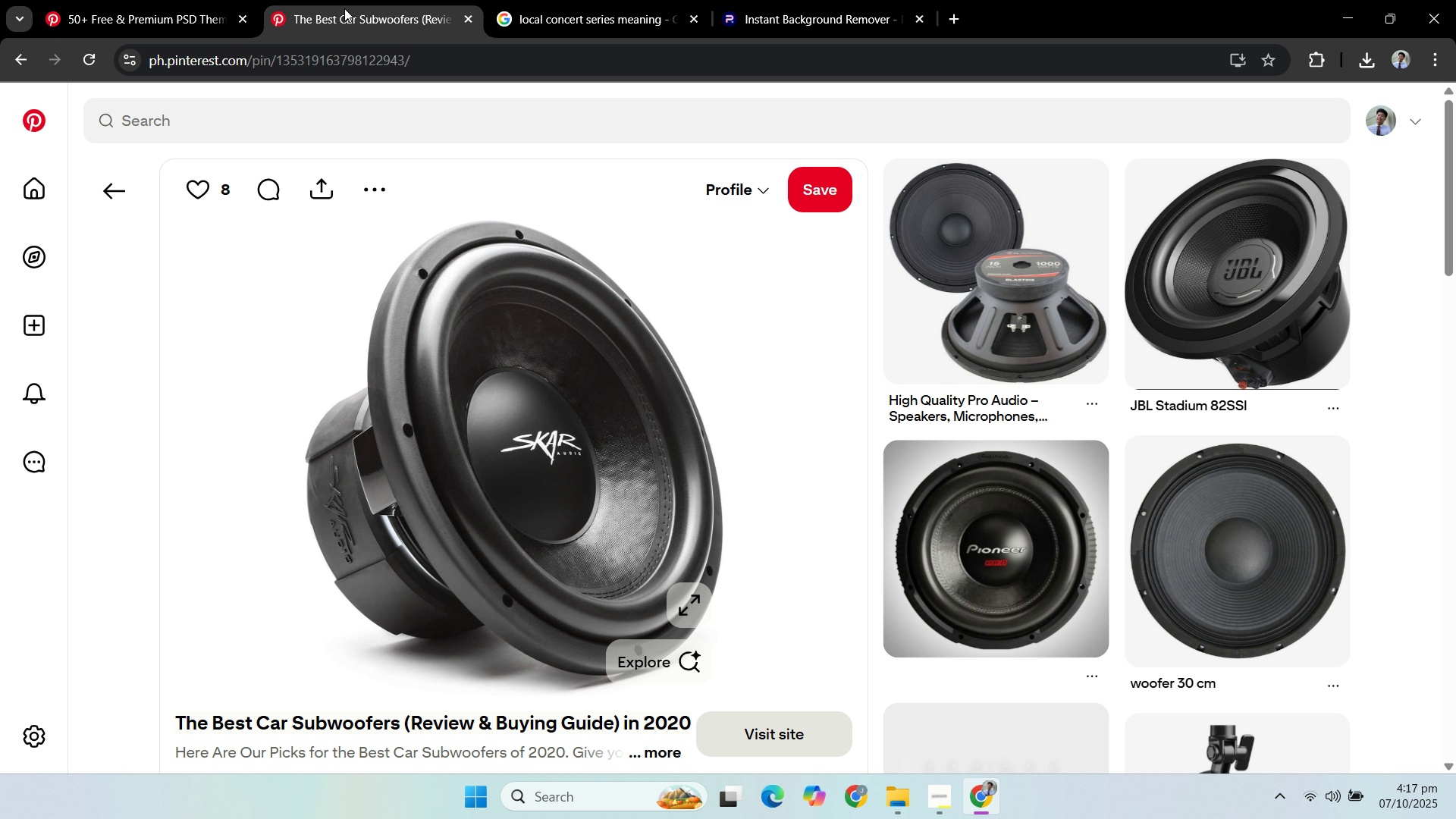 
left_click([344, 8])
 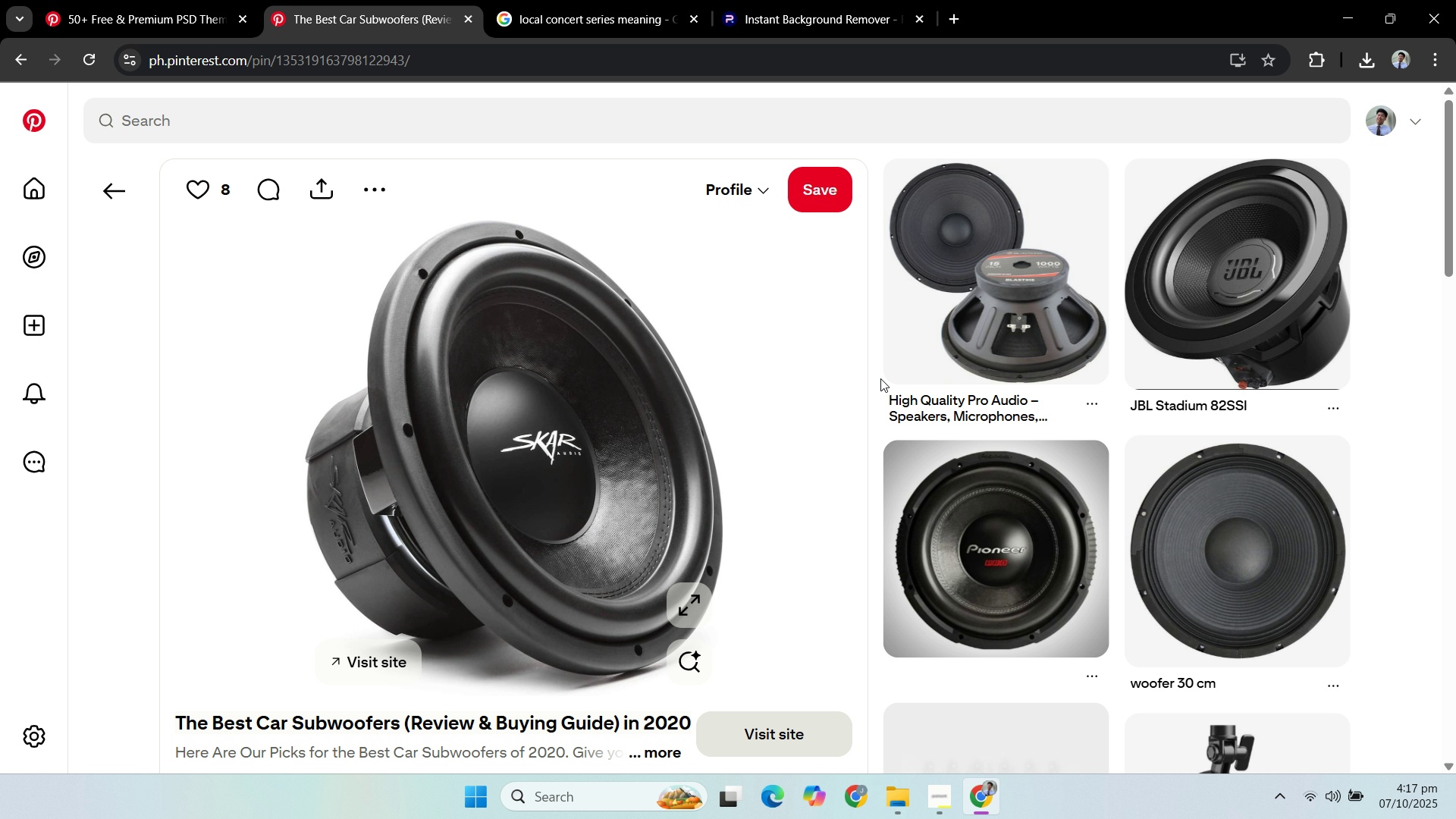 
scroll: coordinate [1193, 361], scroll_direction: down, amount: 7.0
 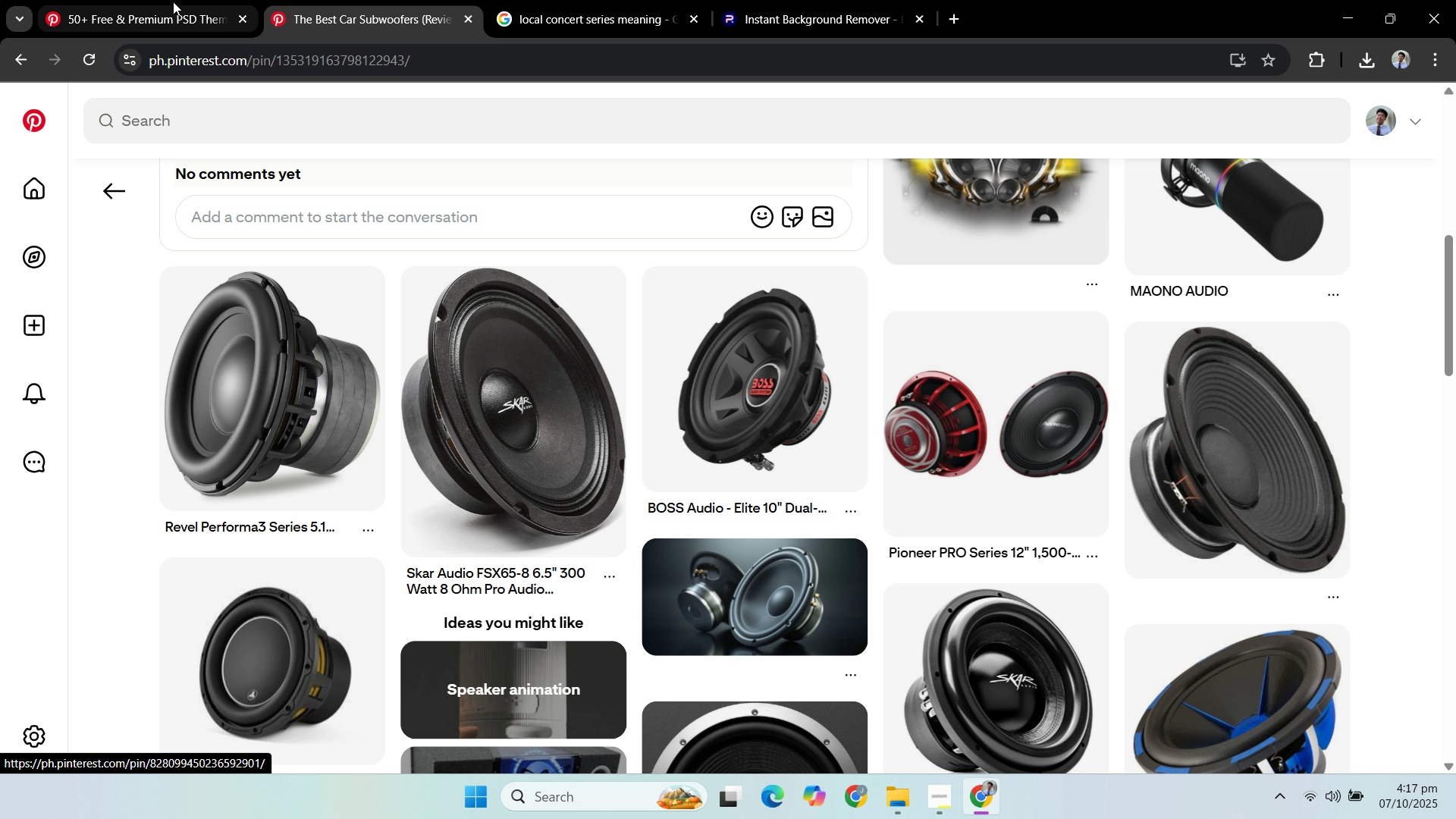 
left_click([159, 13])
 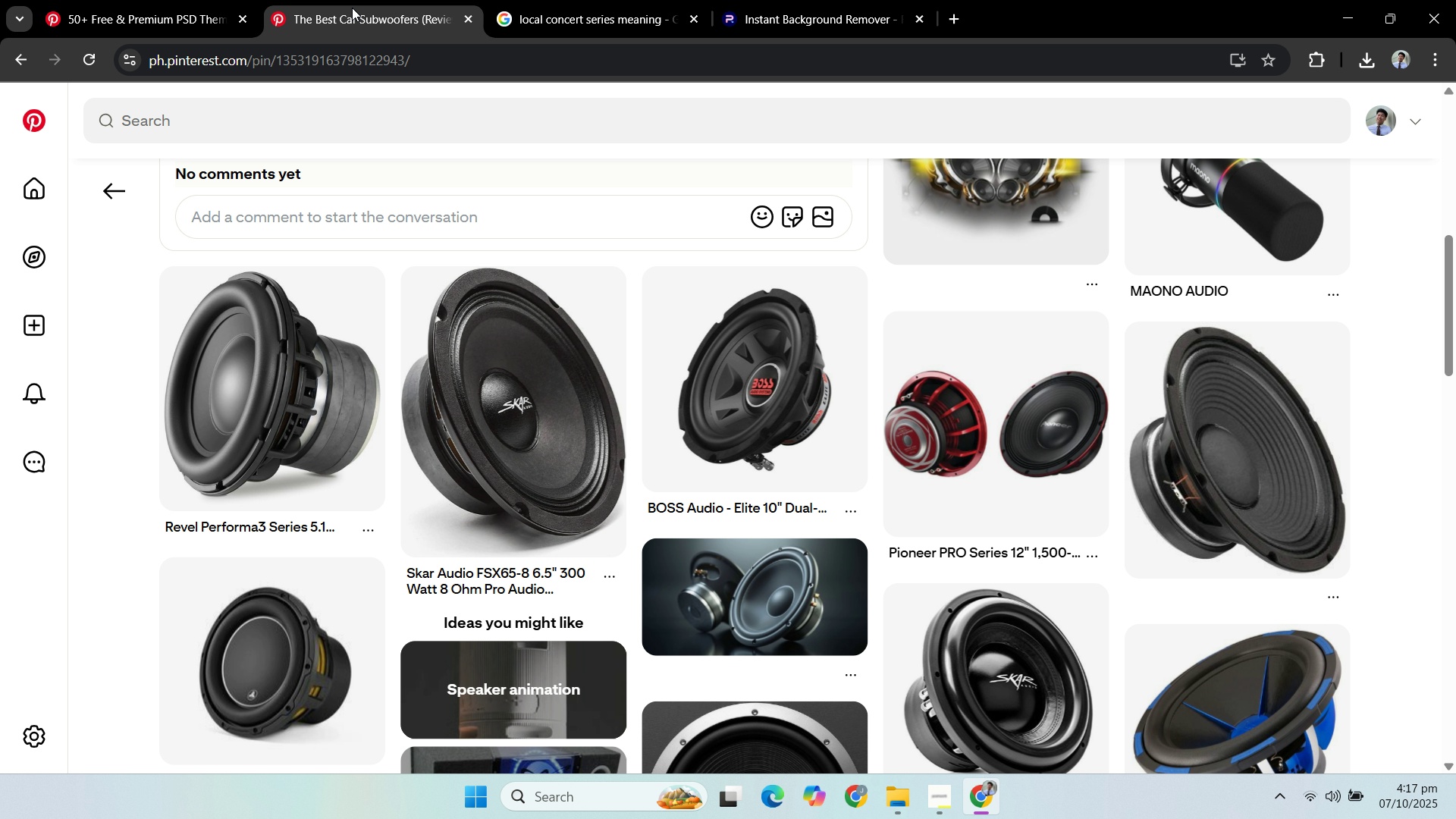 
left_click([352, 8])
 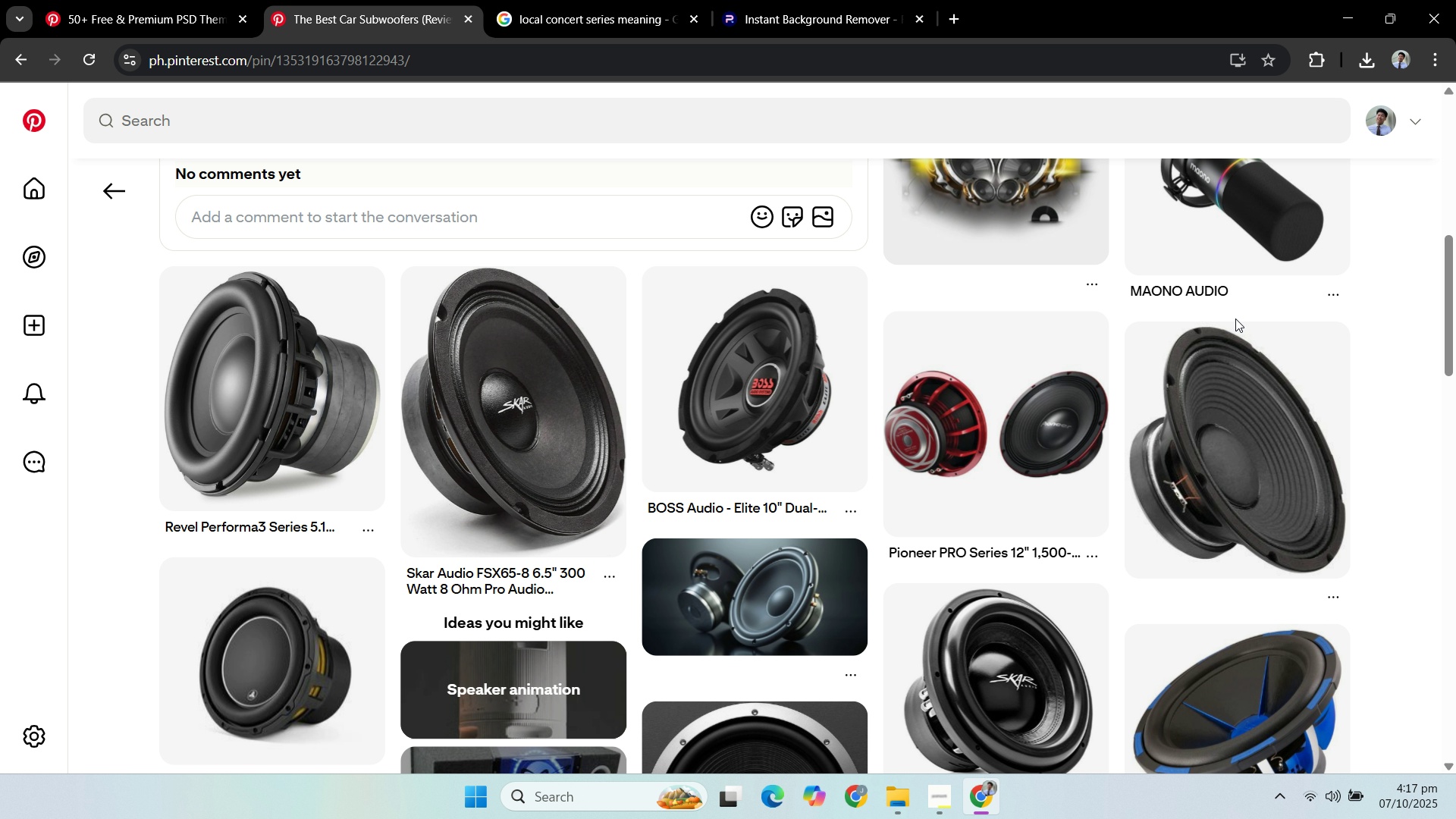 
scroll: coordinate [1158, 312], scroll_direction: down, amount: 9.0
 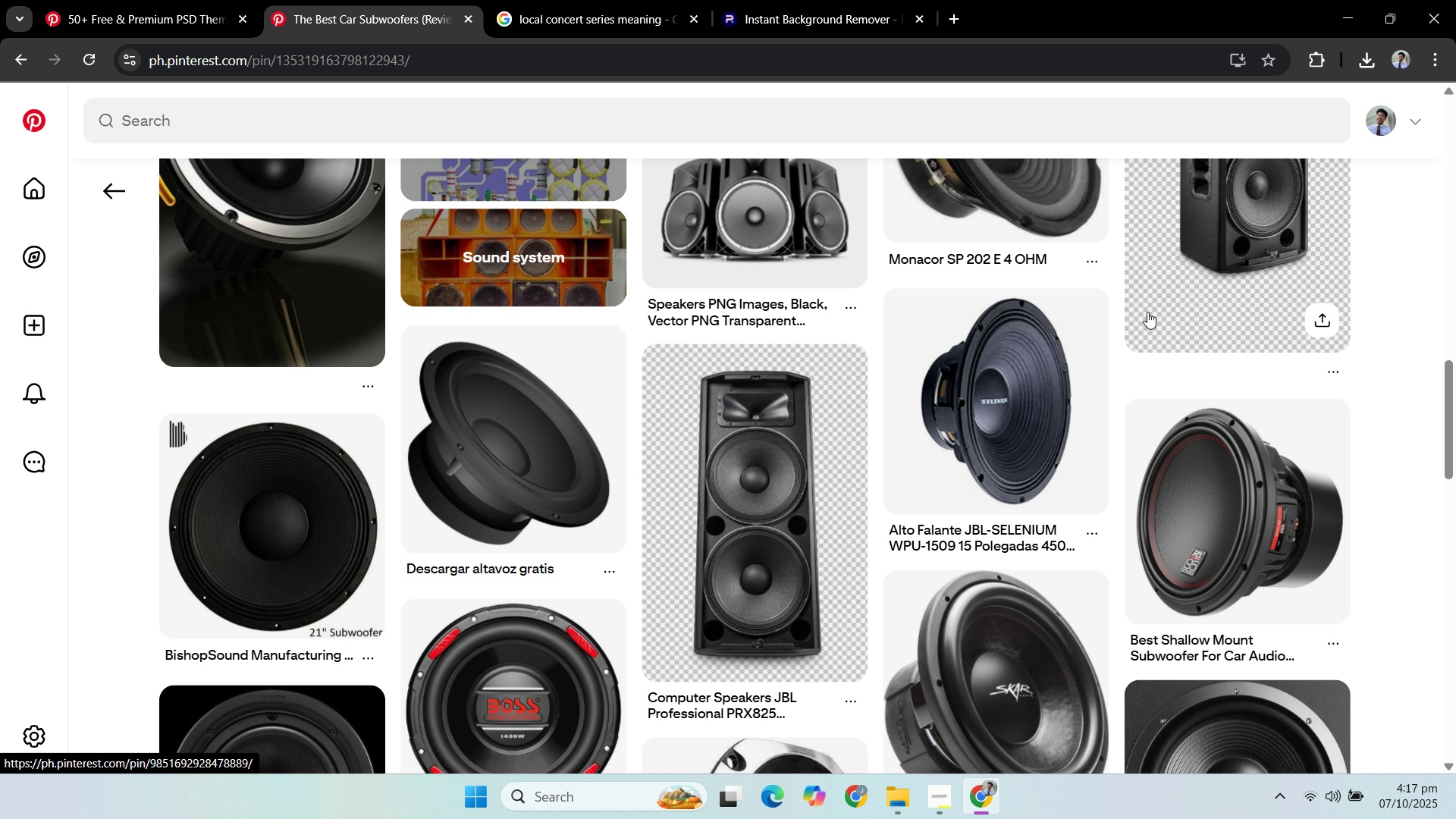 
scroll: coordinate [1144, 313], scroll_direction: up, amount: 3.0
 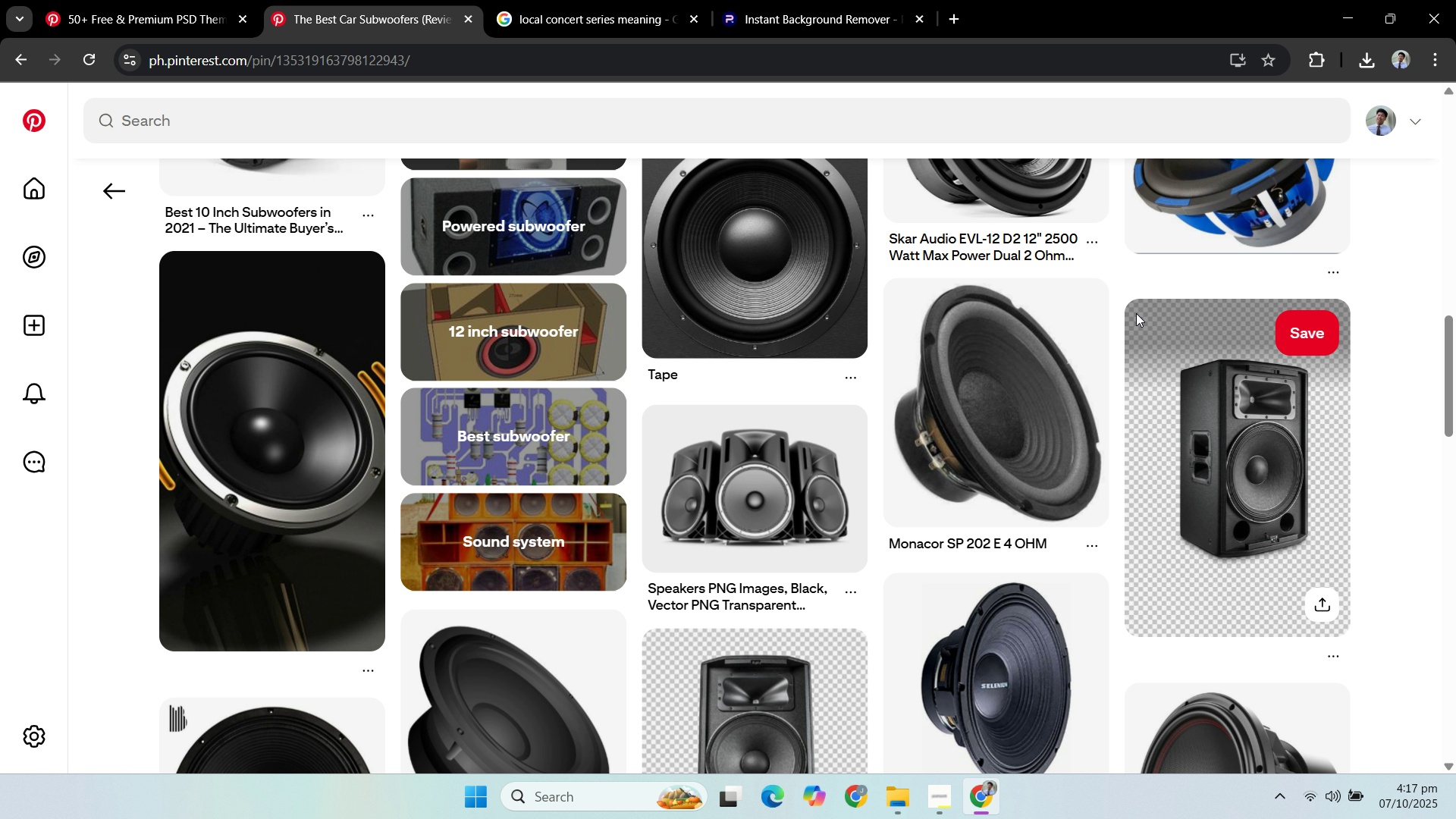 
scroll: coordinate [1131, 318], scroll_direction: down, amount: 12.0
 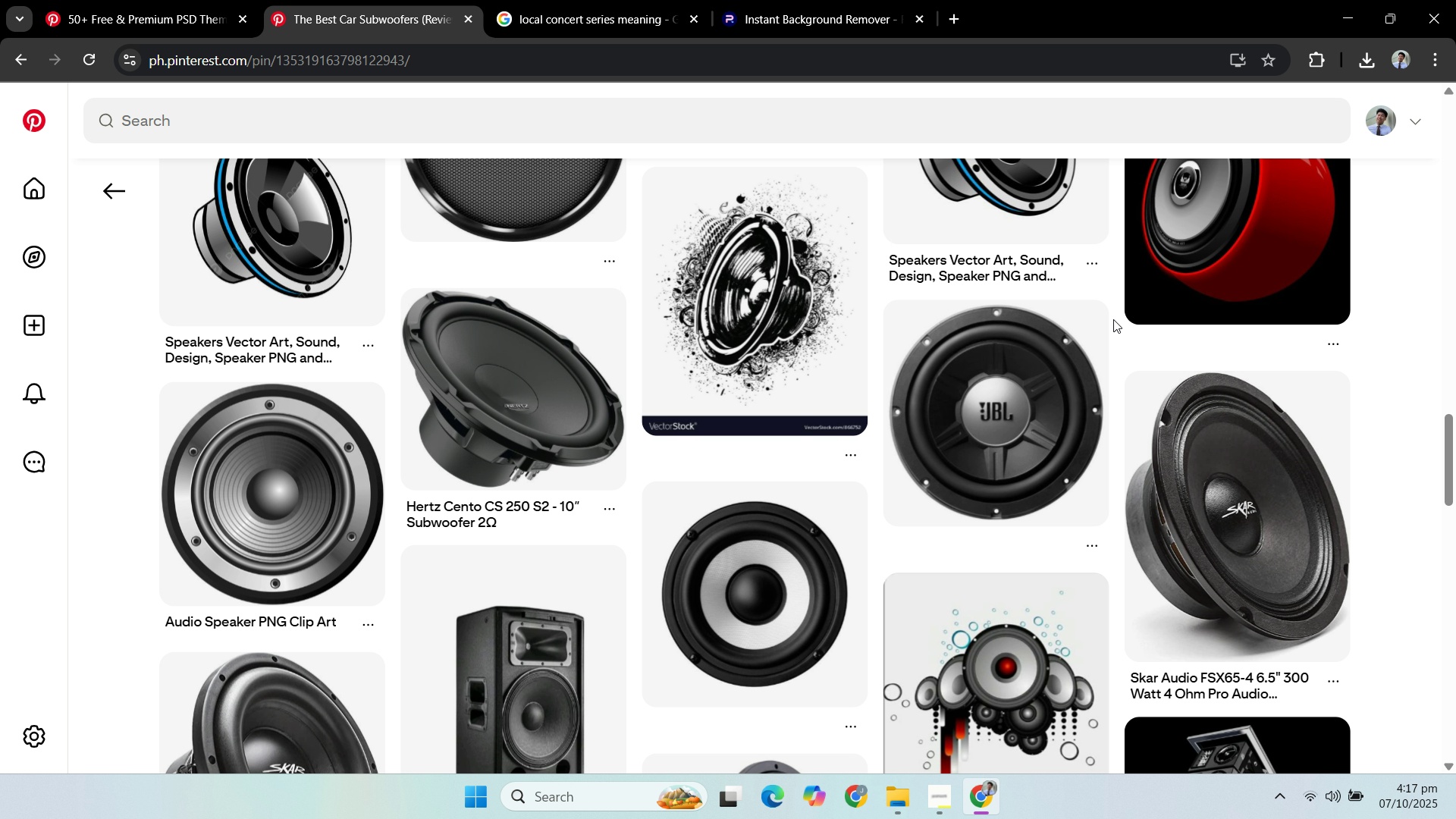 
scroll: coordinate [987, 375], scroll_direction: up, amount: 28.0
 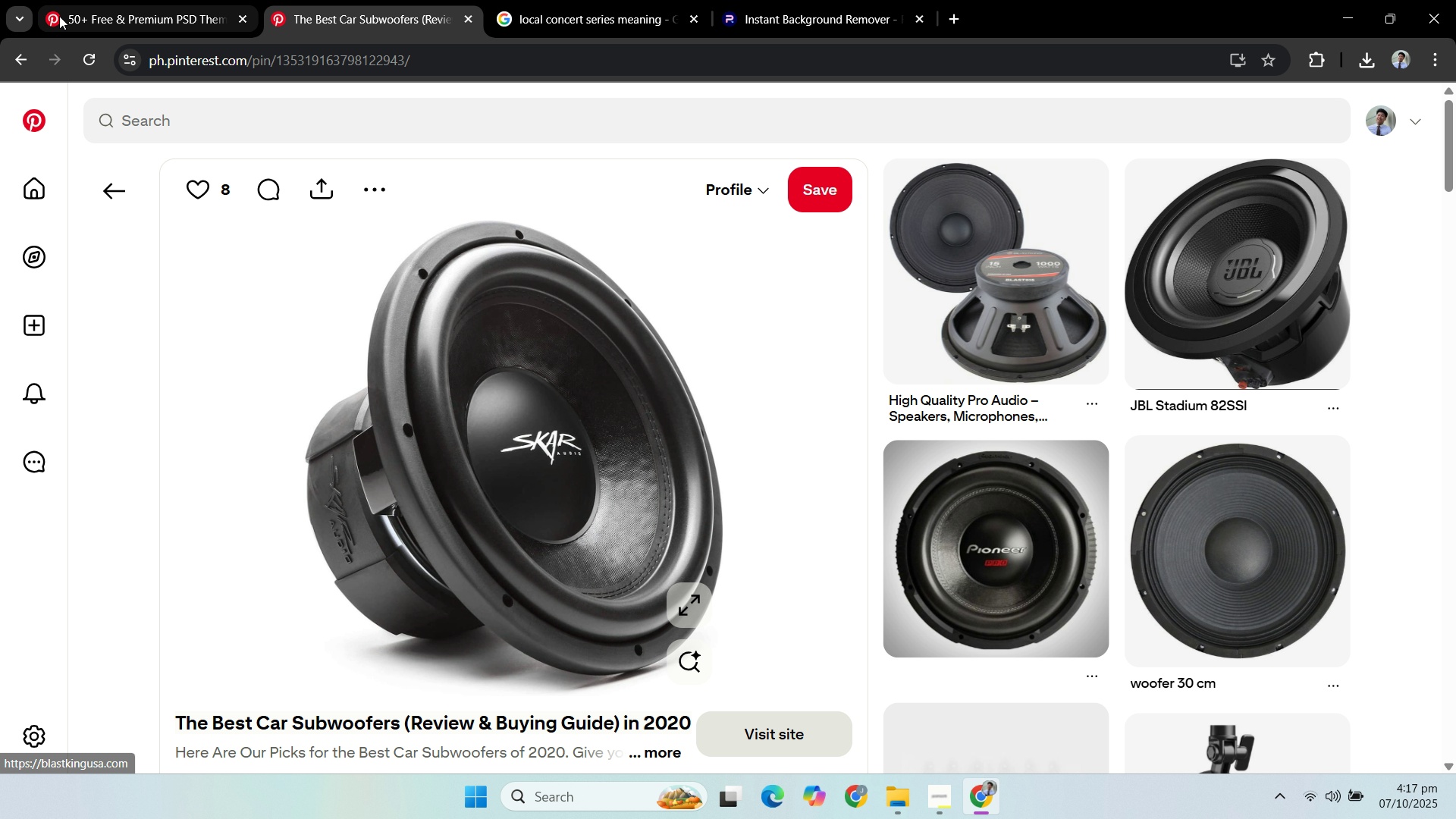 
wait(5.74)
 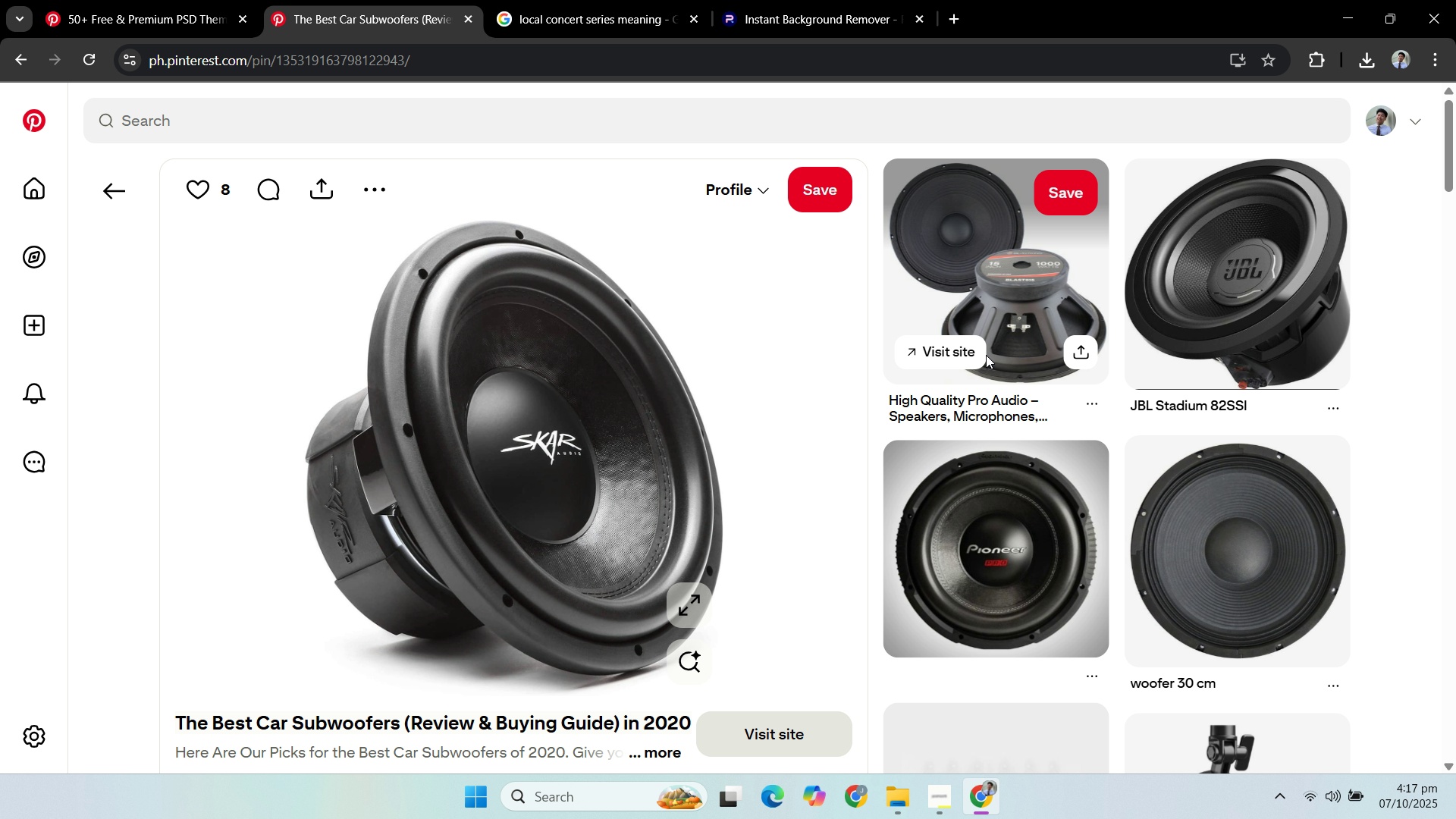 
left_click([339, 7])
 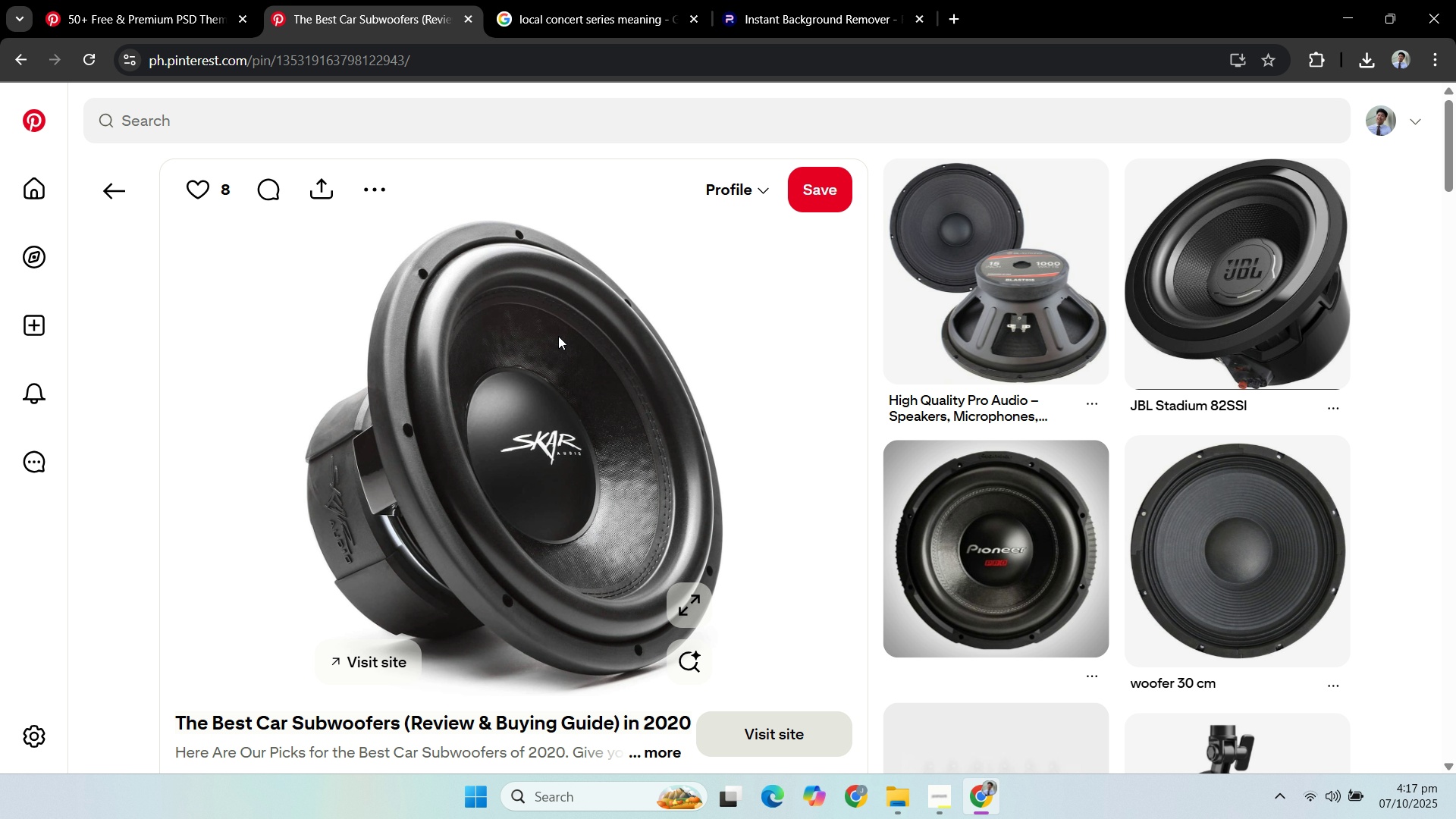 
scroll: coordinate [761, 331], scroll_direction: down, amount: 14.0
 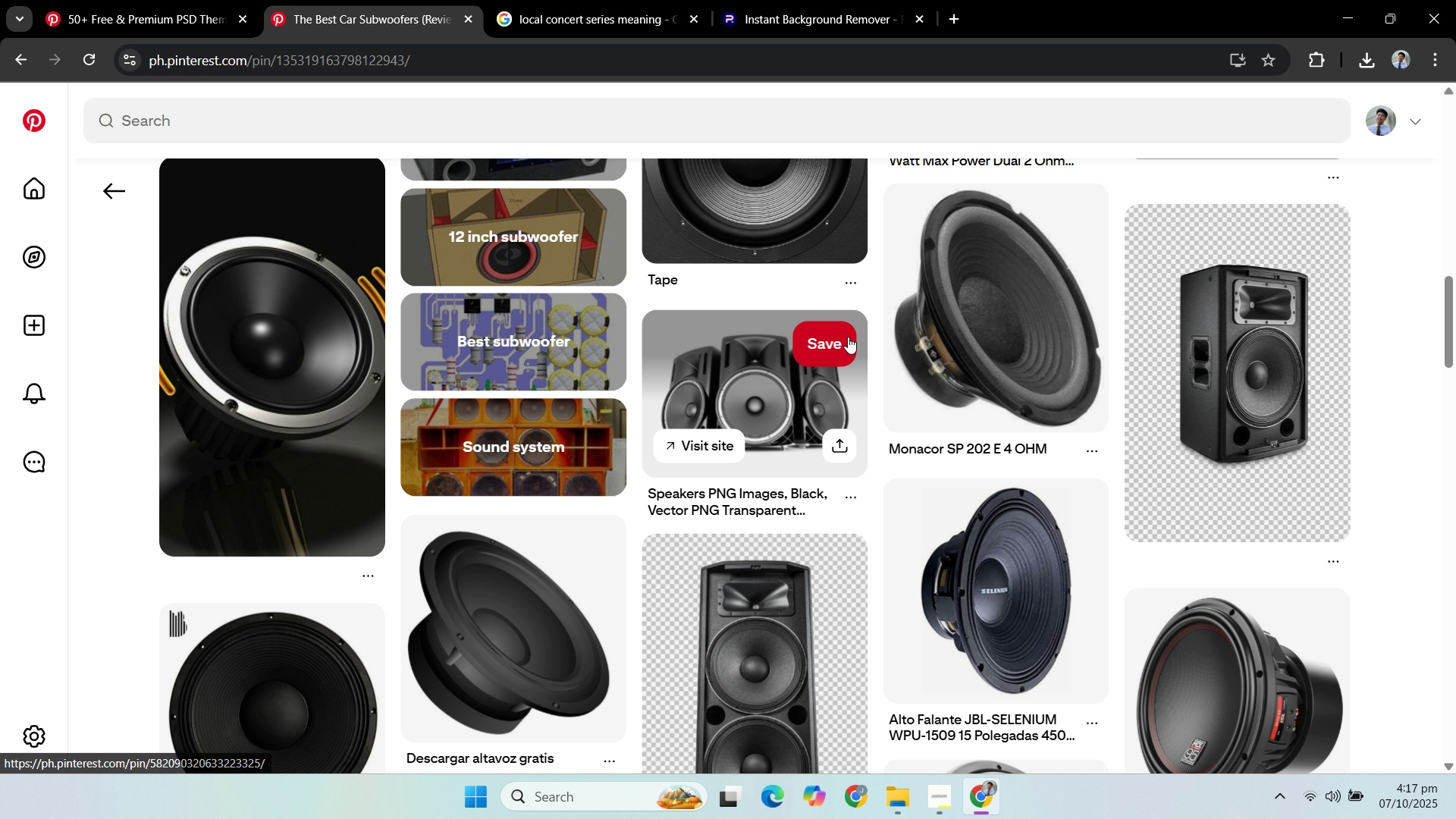 
scroll: coordinate [941, 409], scroll_direction: up, amount: 6.0
 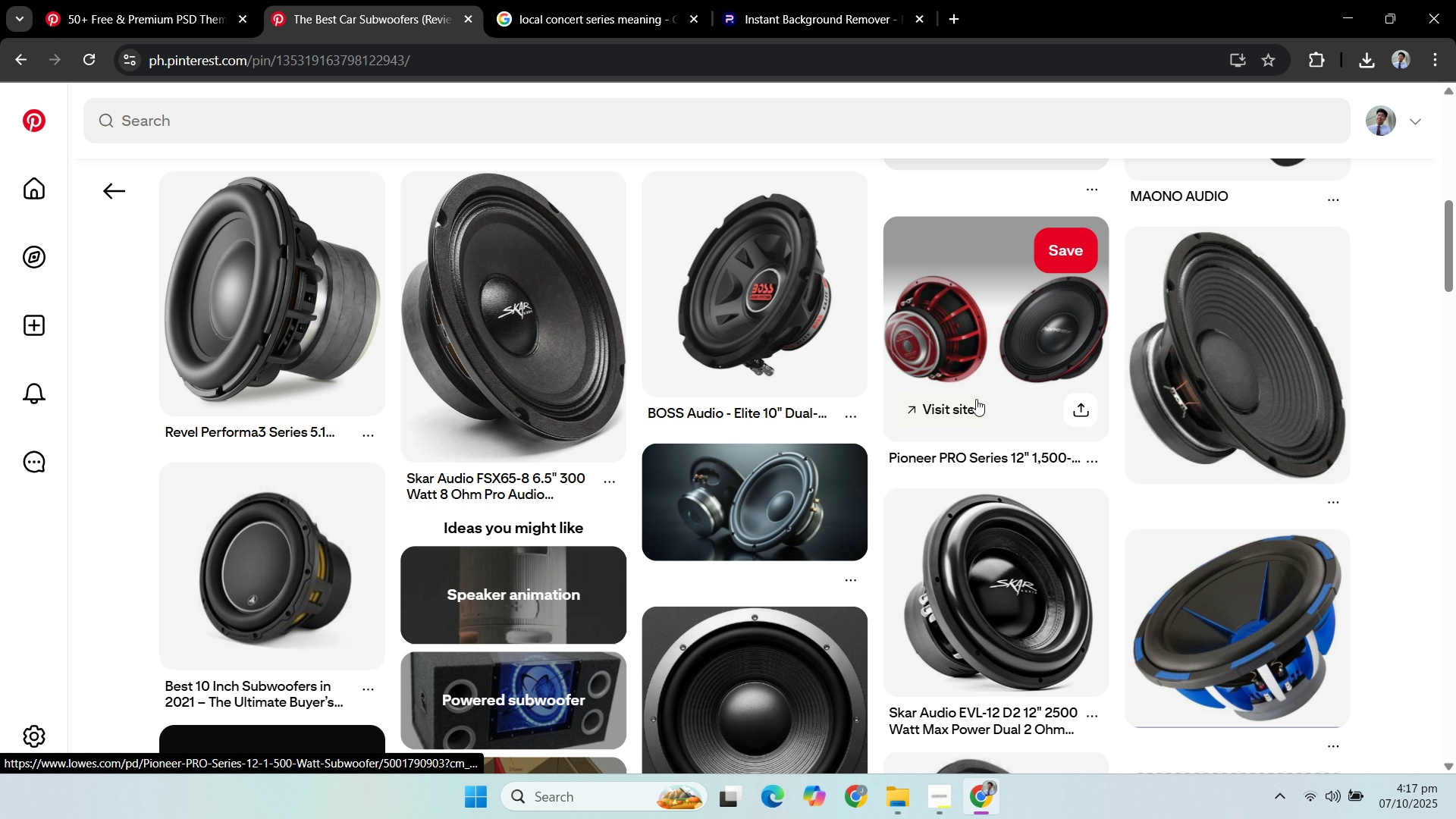 
scroll: coordinate [1027, 385], scroll_direction: down, amount: 18.0
 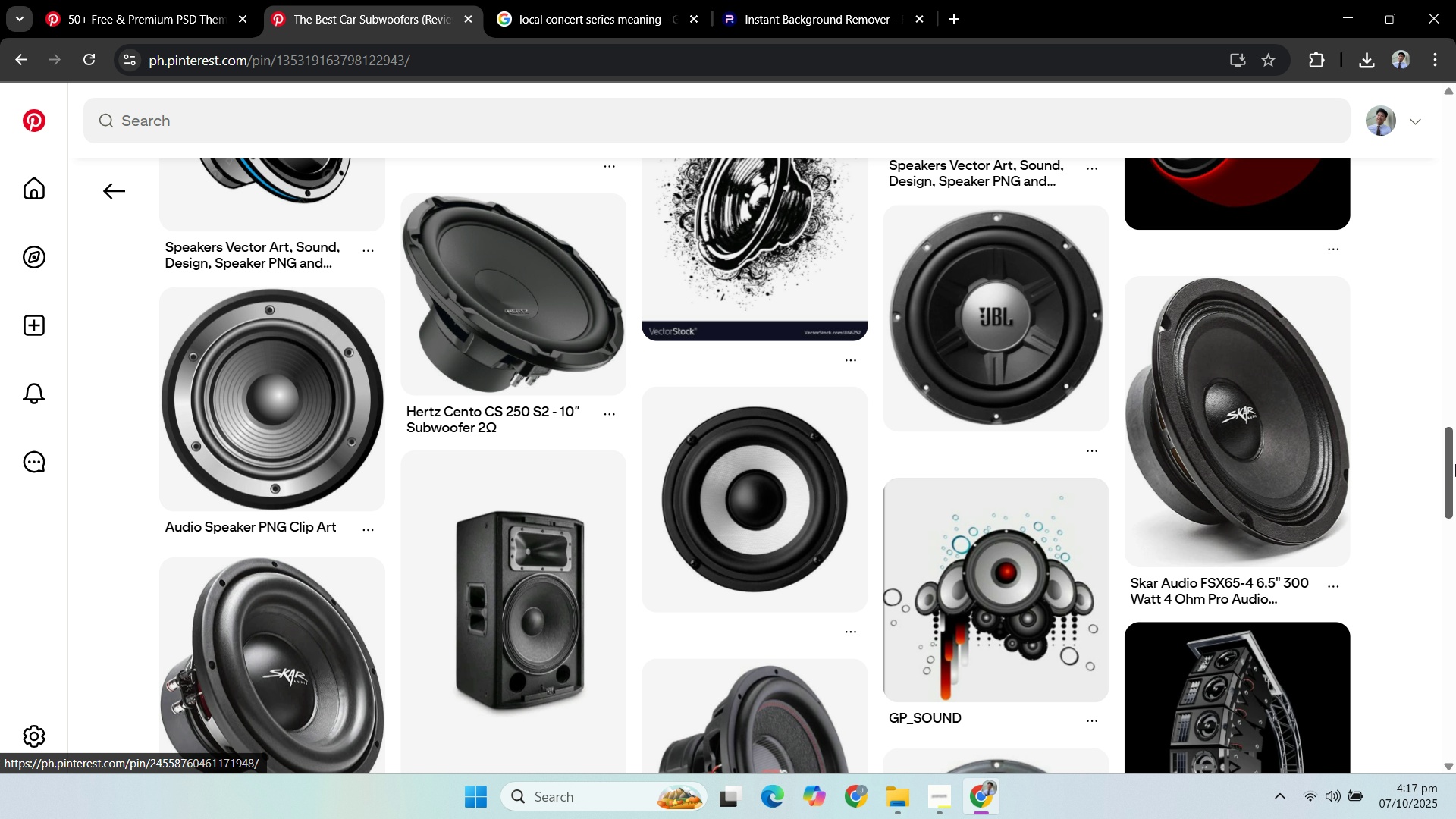 
left_click_drag(start_coordinate=[1455, 465], to_coordinate=[1437, 165])
 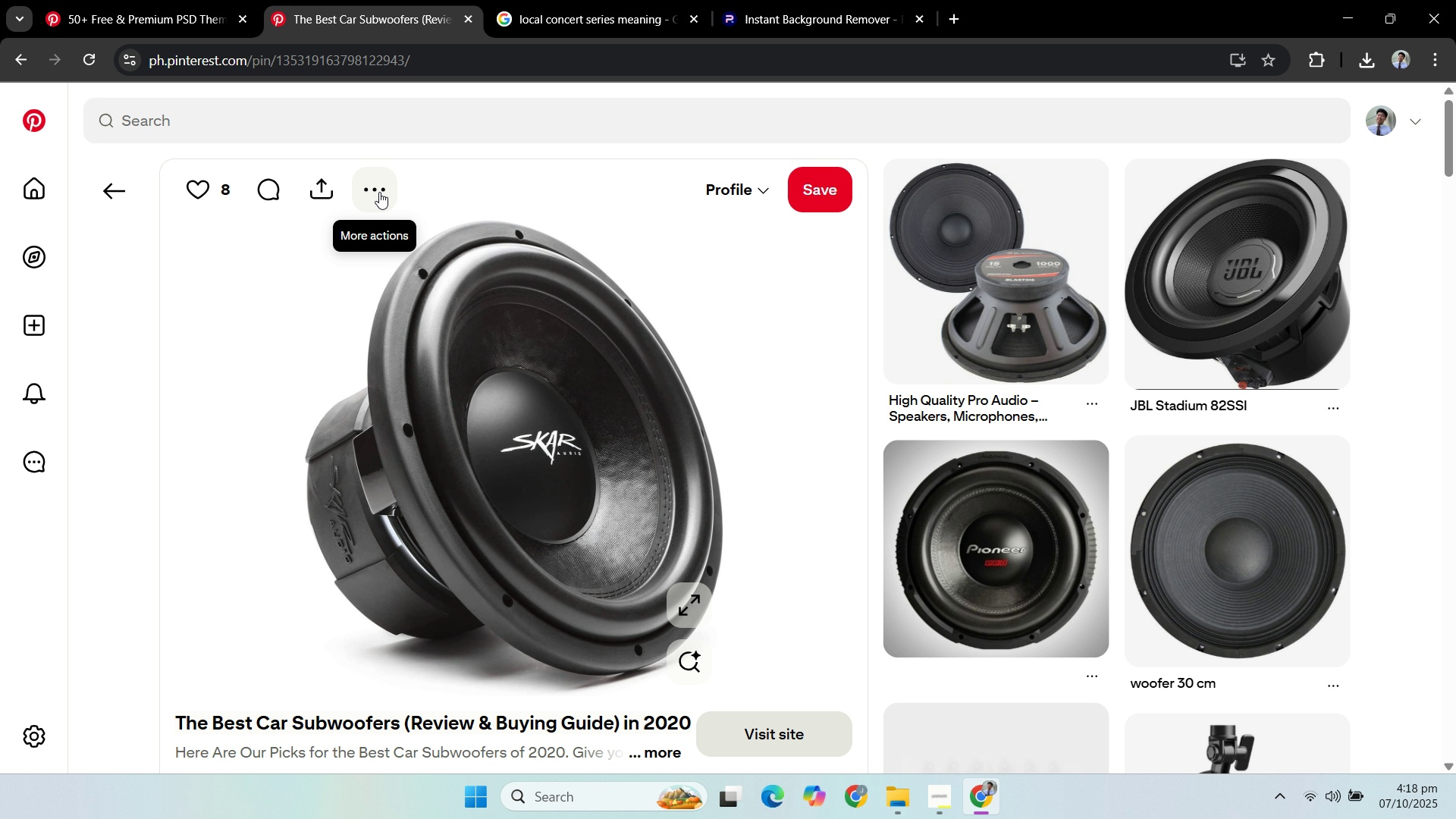 
left_click([378, 190])
 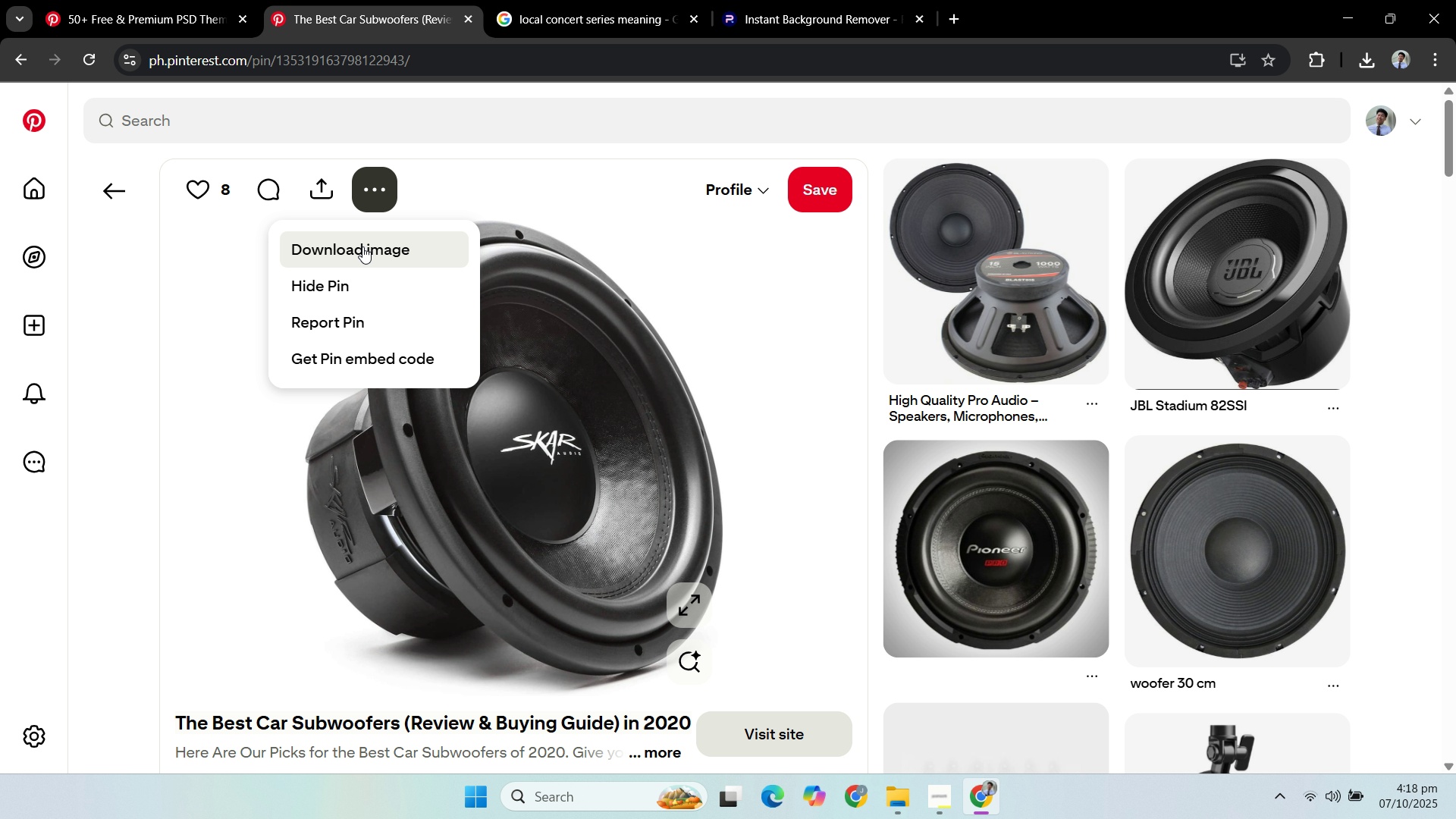 
double_click([362, 246])
 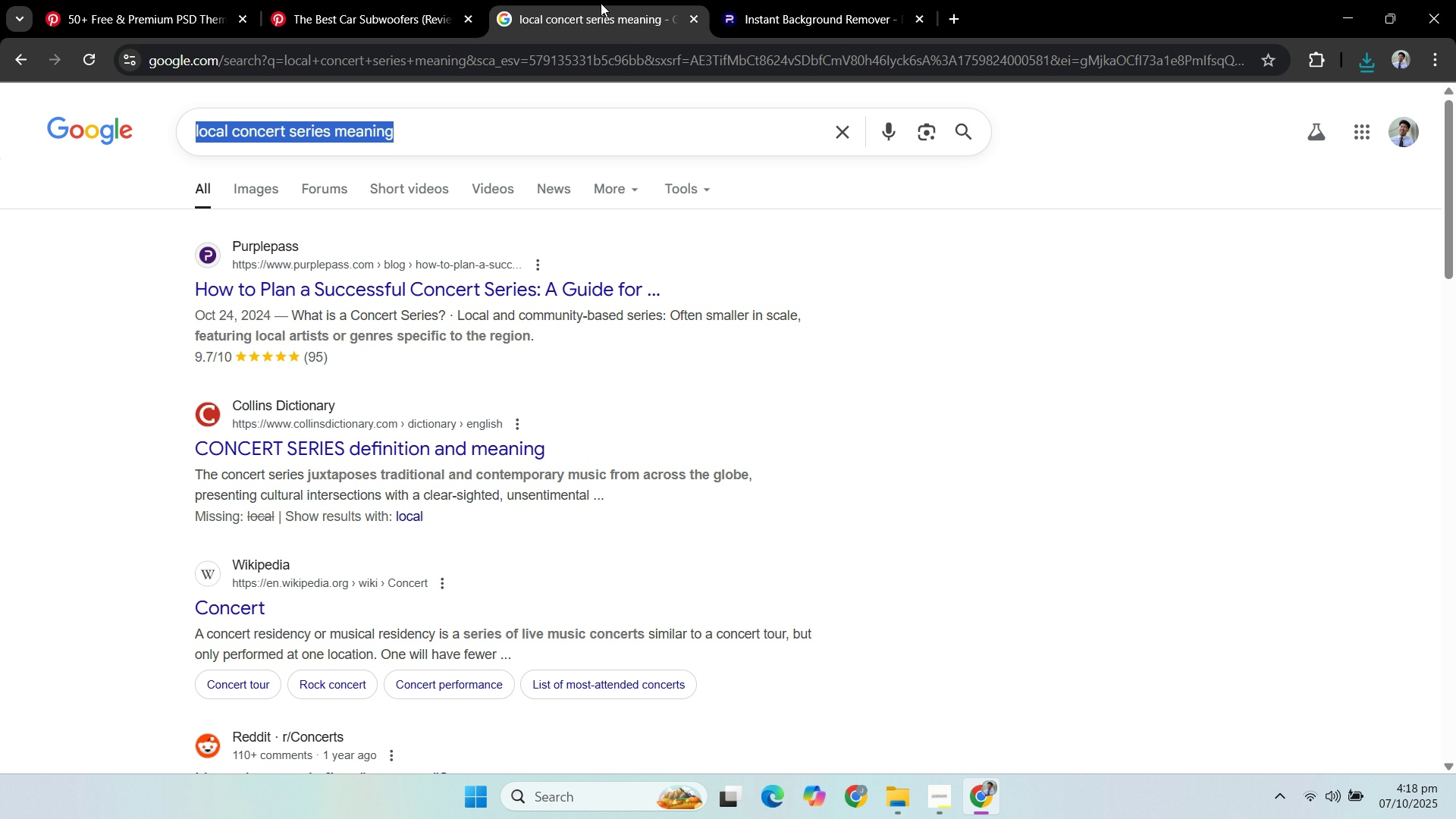 
double_click([736, 3])
 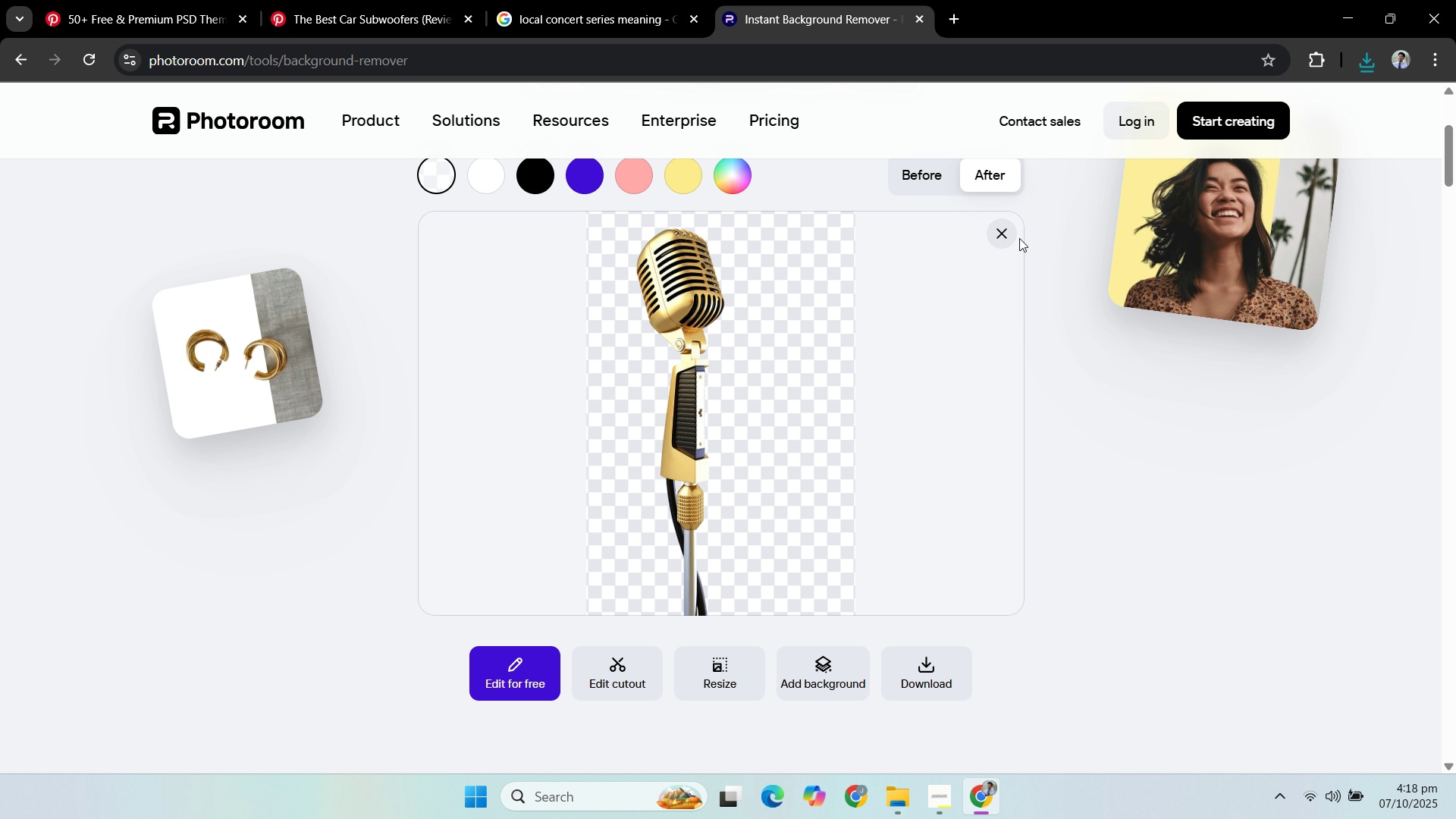 
left_click([1003, 234])
 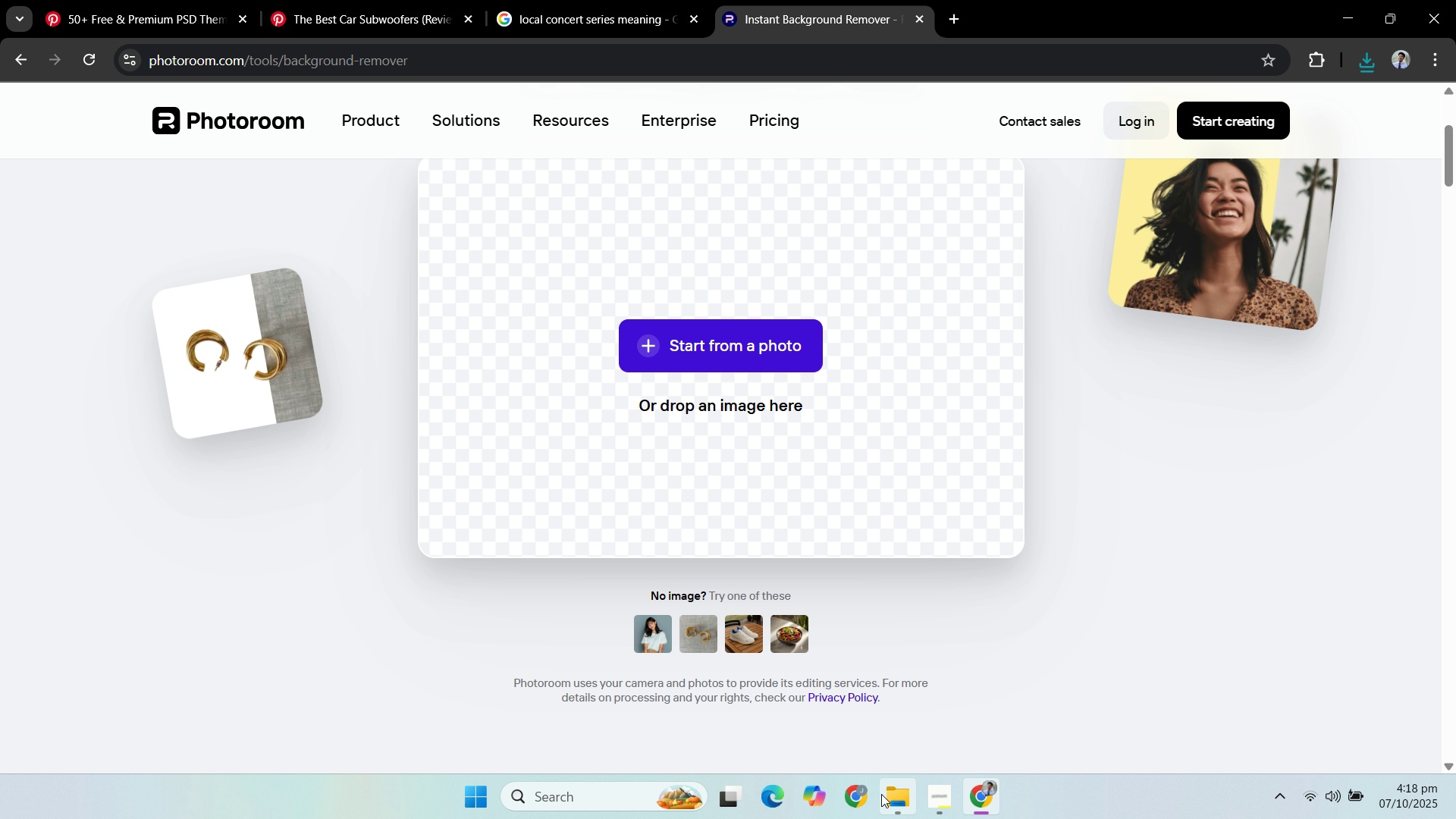 
left_click([887, 793])
 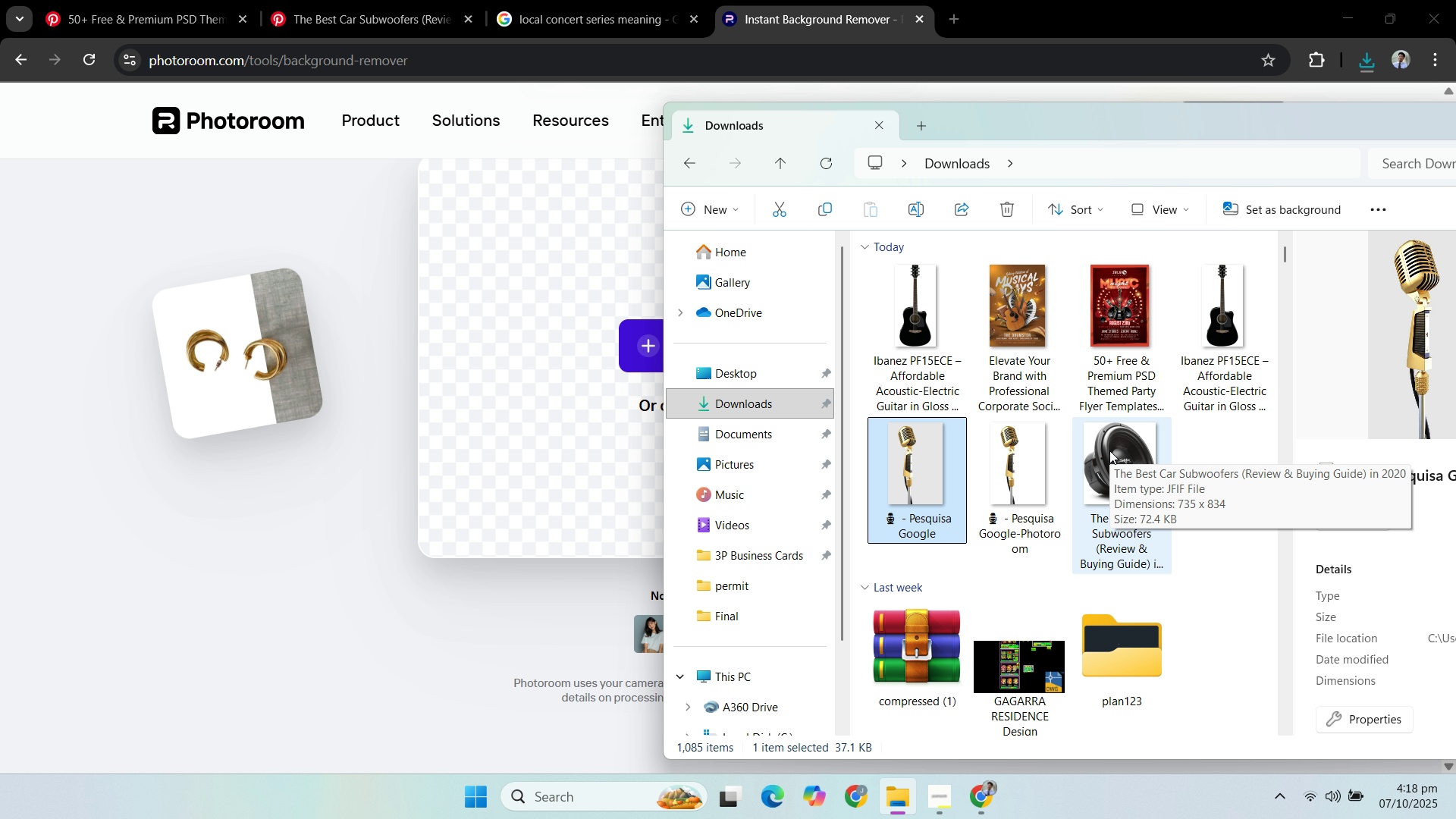 
left_click([1109, 450])
 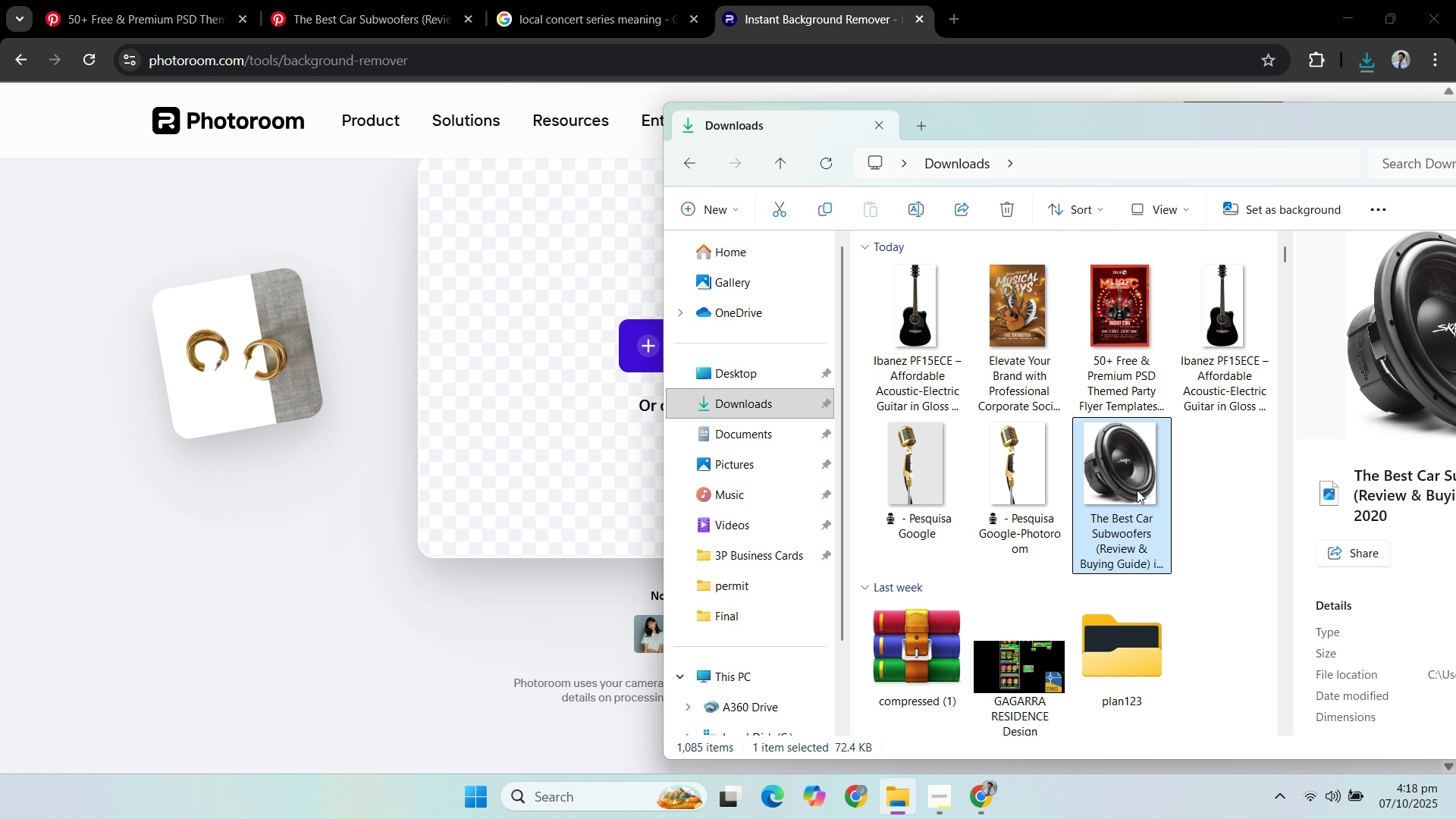 
left_click_drag(start_coordinate=[1138, 490], to_coordinate=[492, 290])
 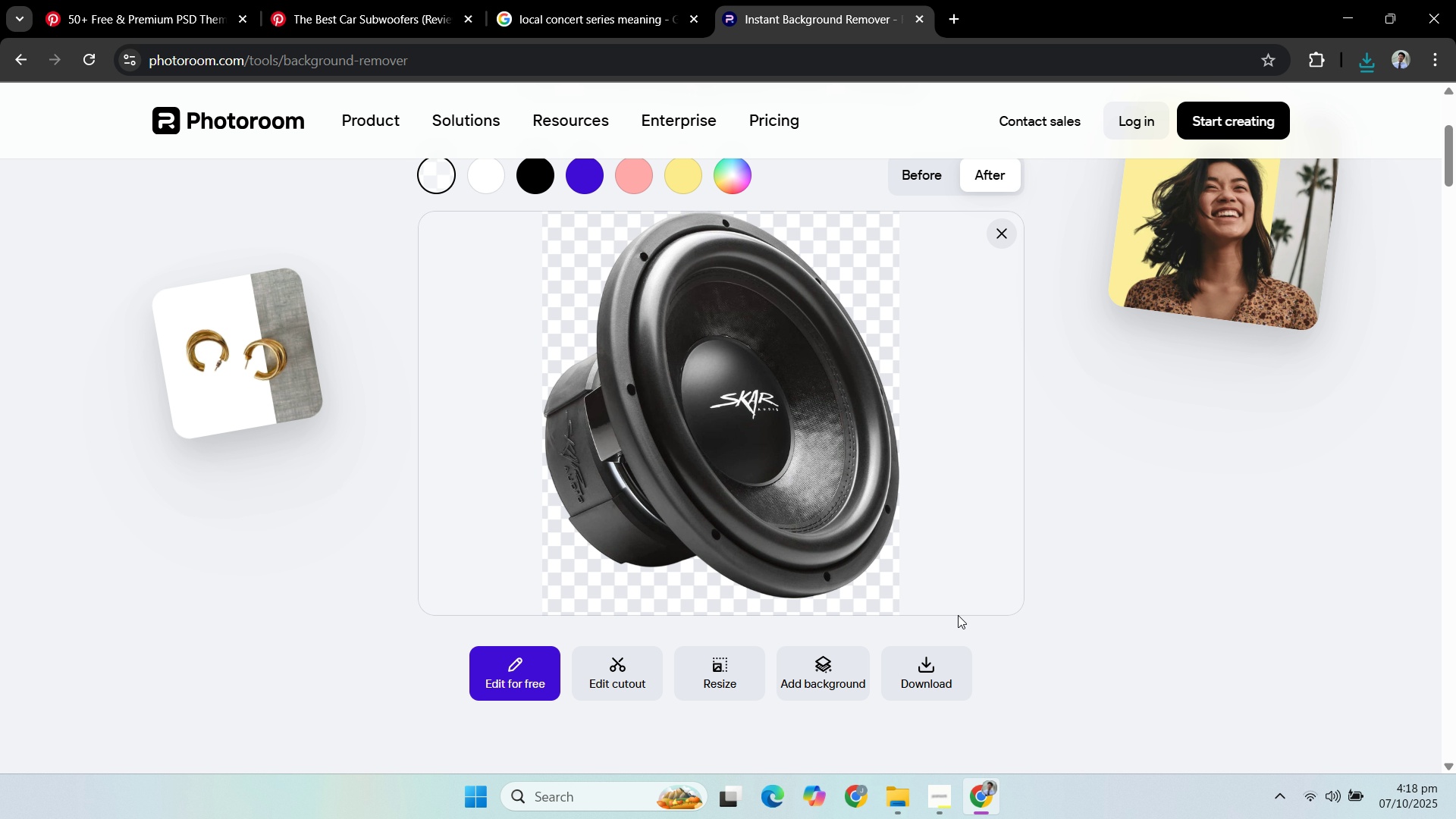 
left_click([932, 564])
 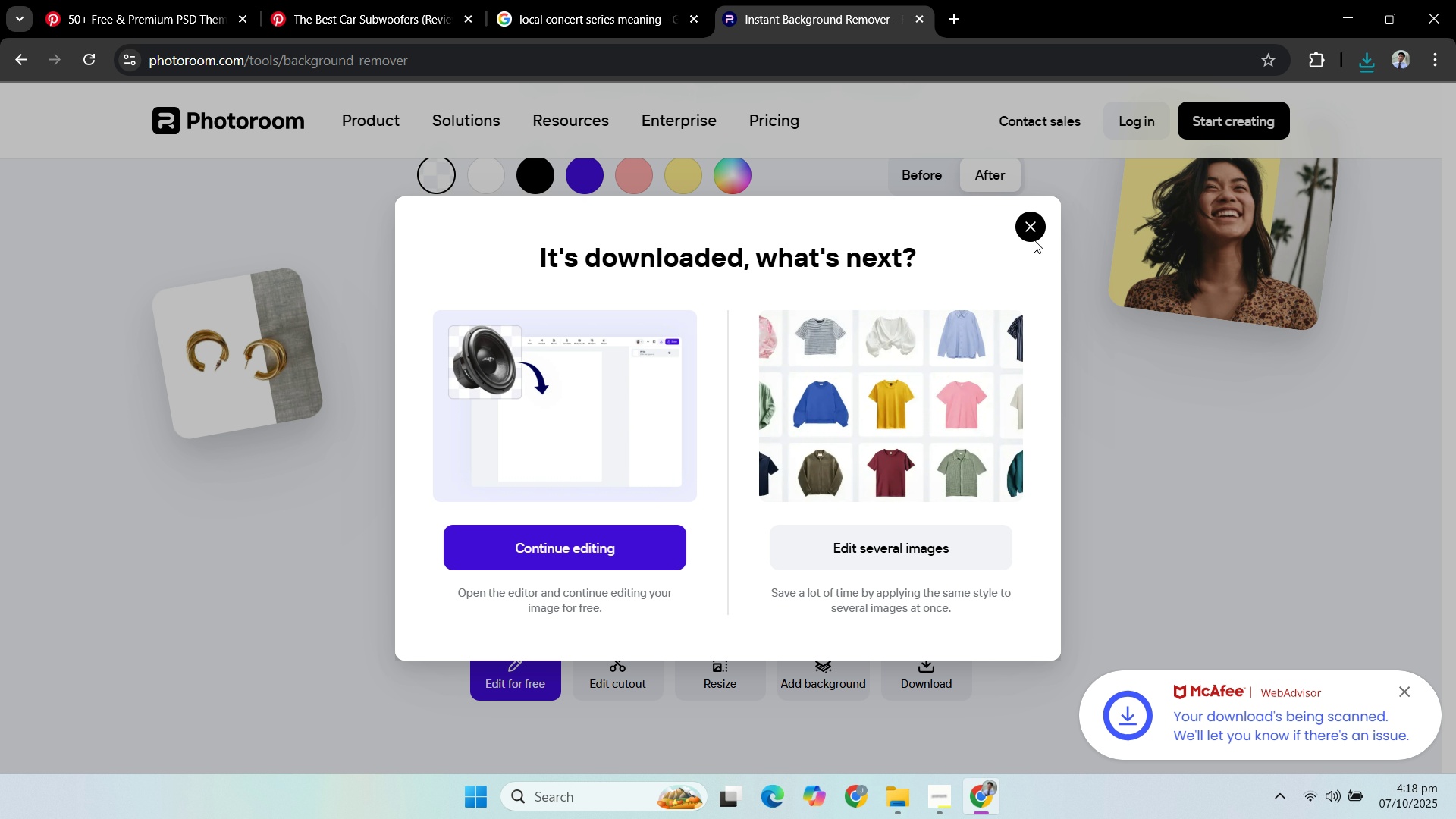 
left_click([1028, 239])